 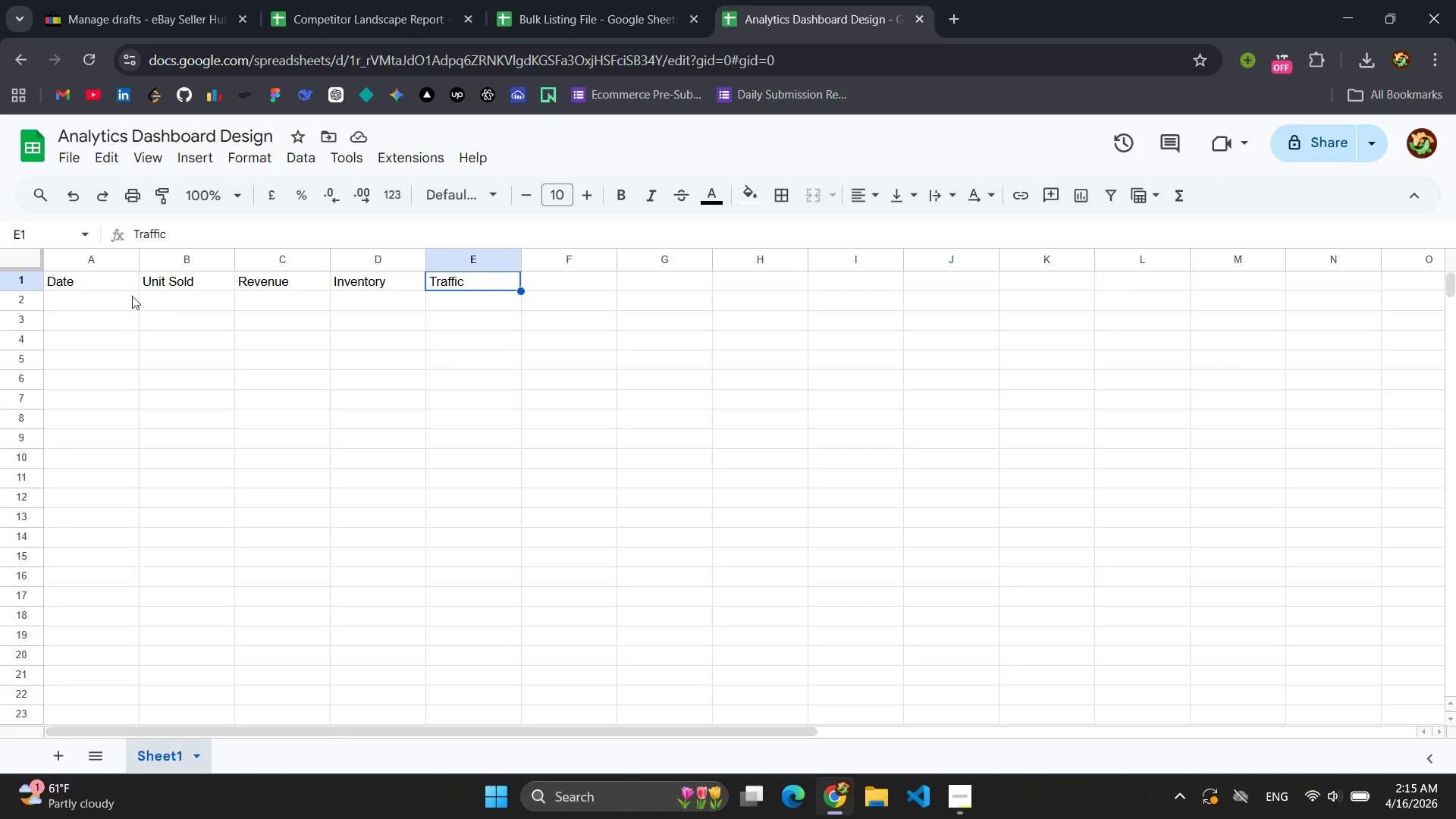 
left_click_drag(start_coordinate=[87, 306], to_coordinate=[492, 303])
 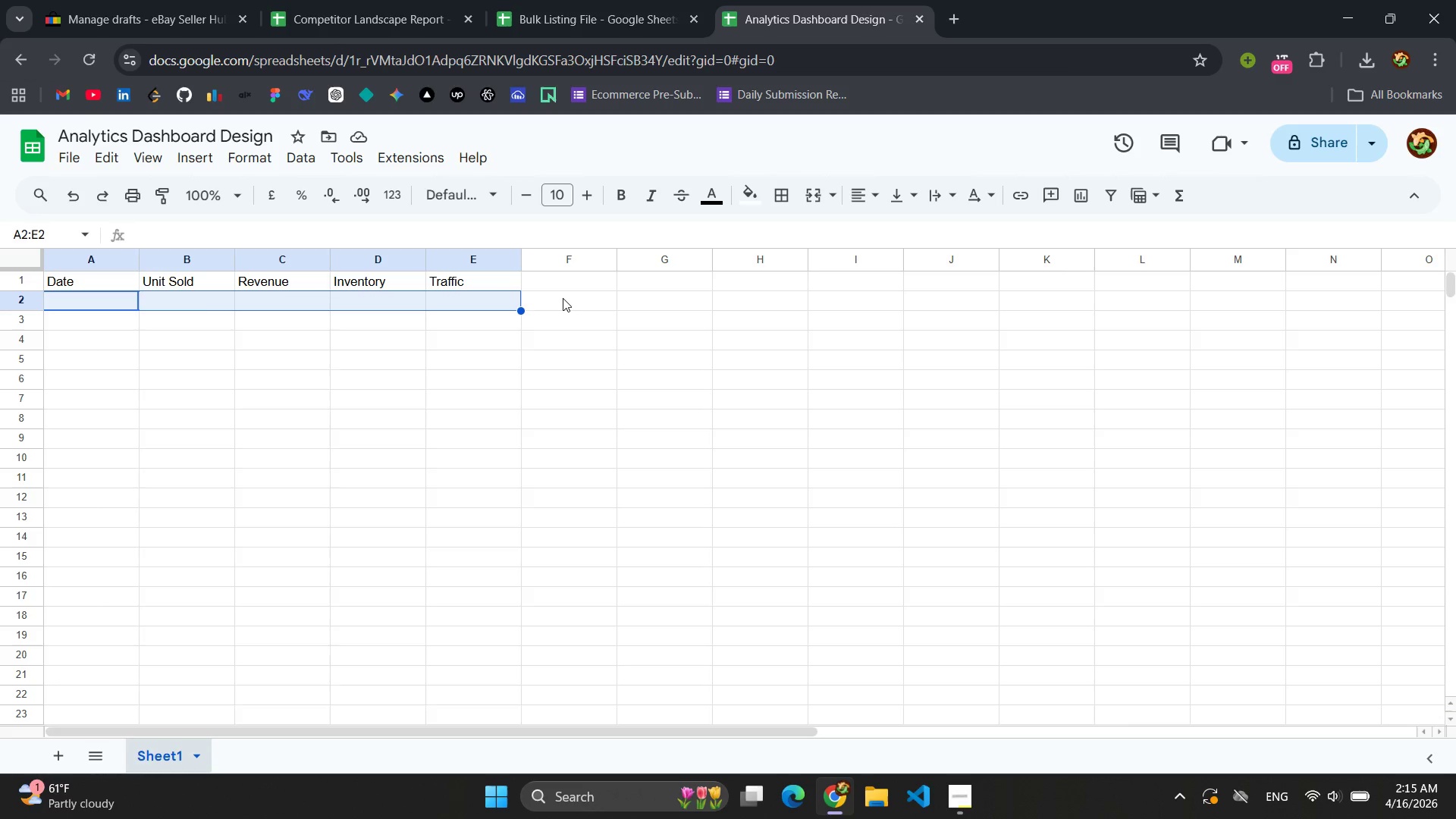 
left_click_drag(start_coordinate=[561, 288], to_coordinate=[86, 285])
 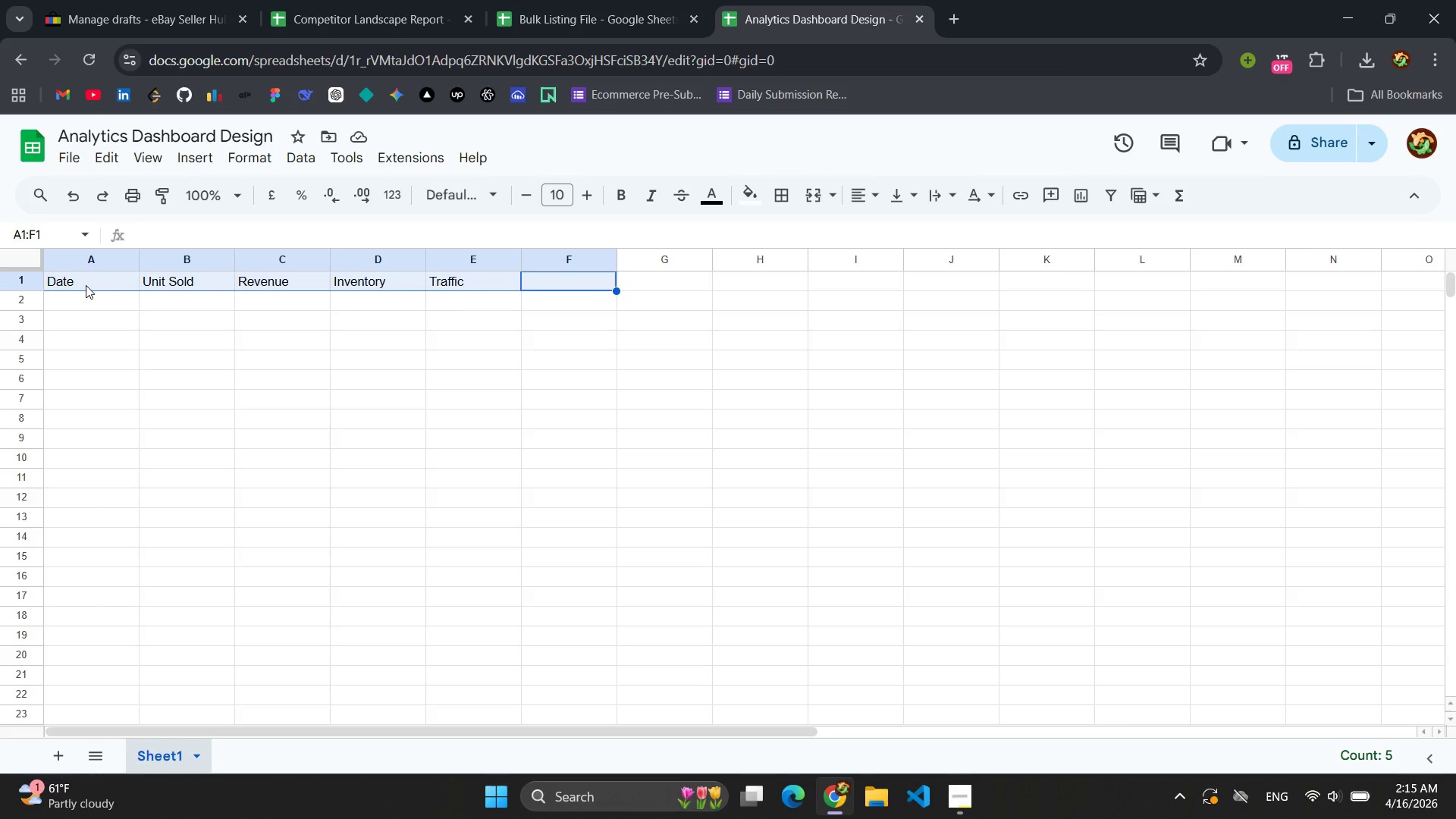 
key(Delete)
 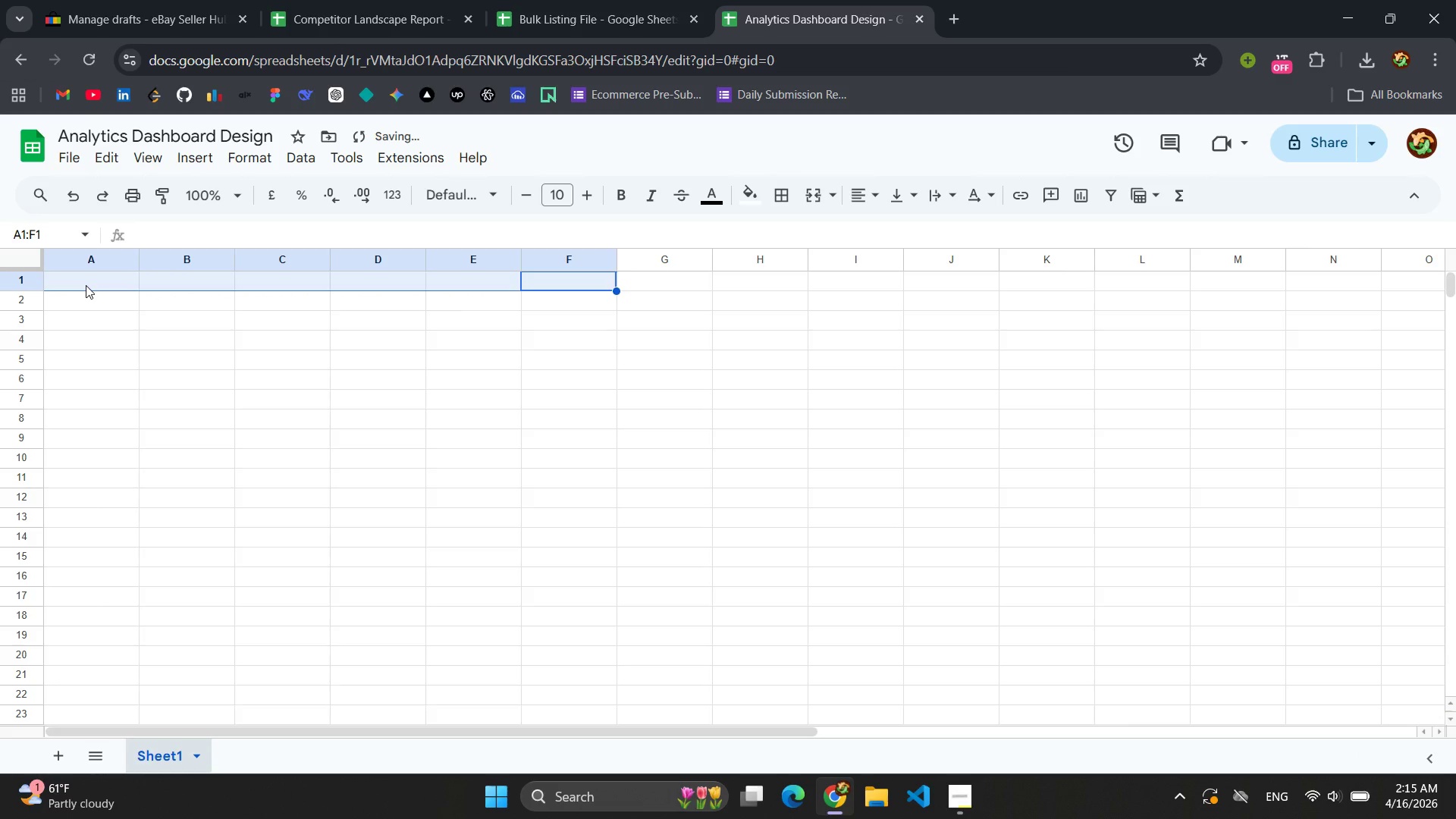 
left_click([86, 285])
 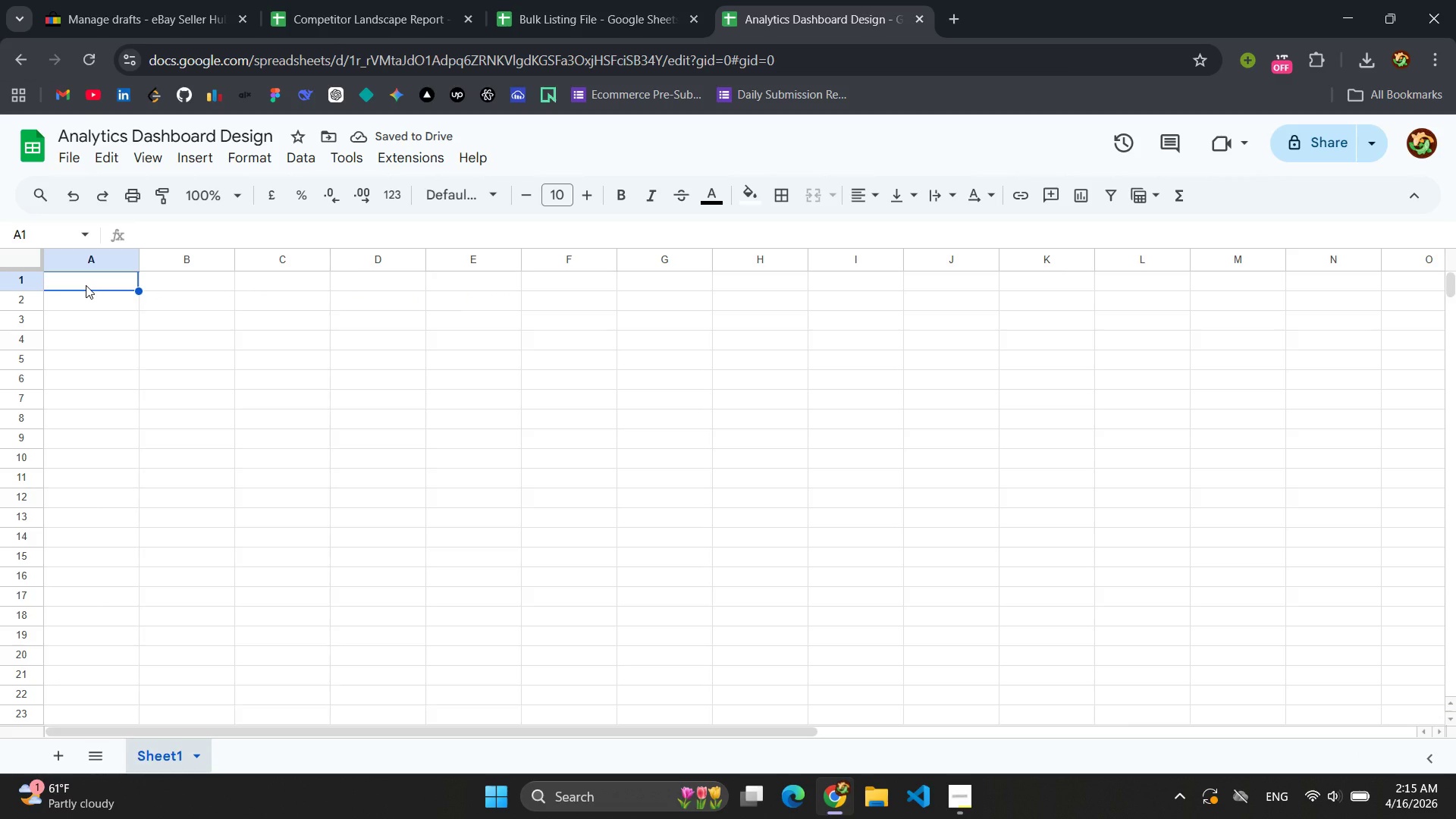 
type(RAW DATA)
 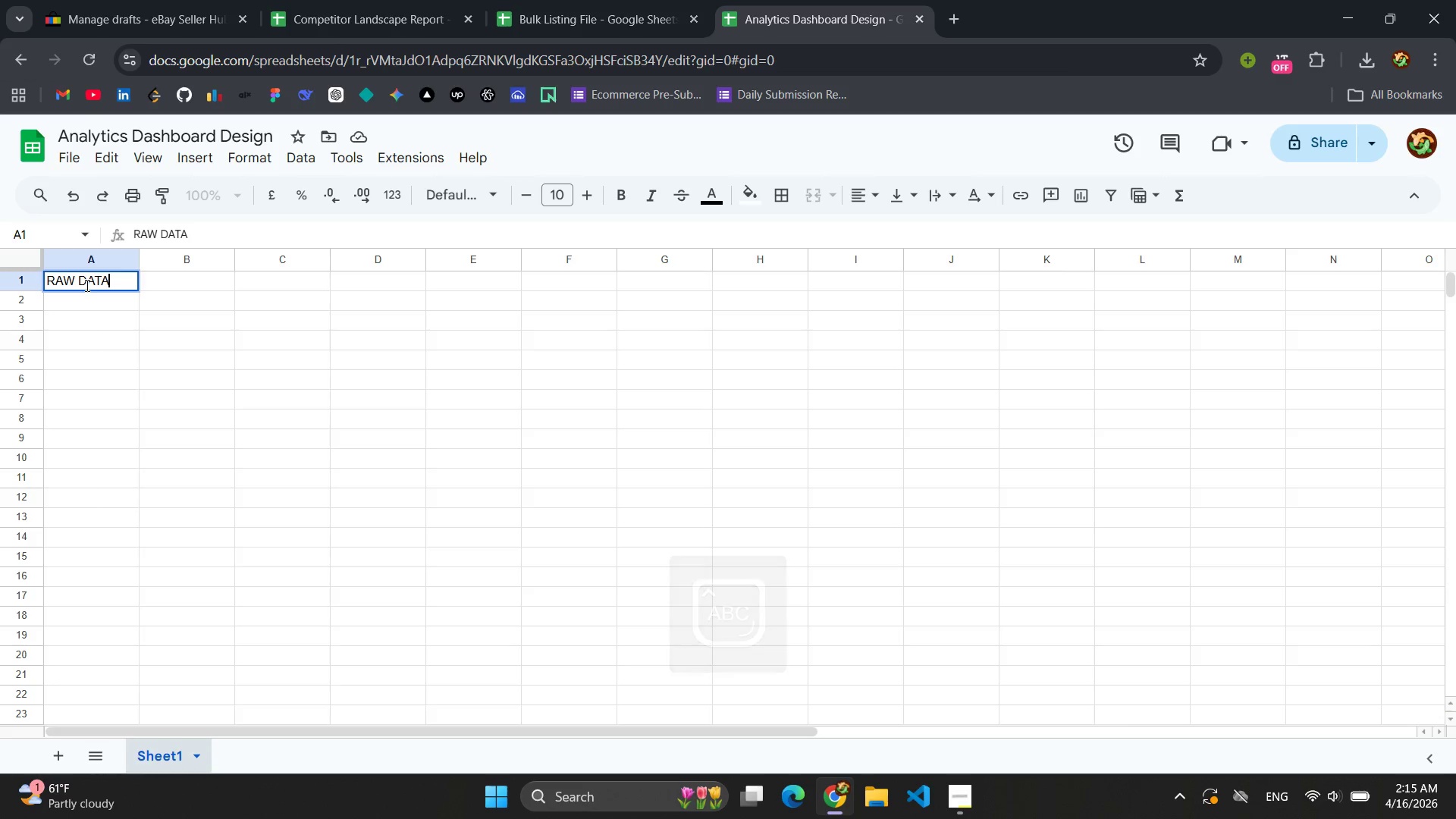 
left_click([86, 297])
 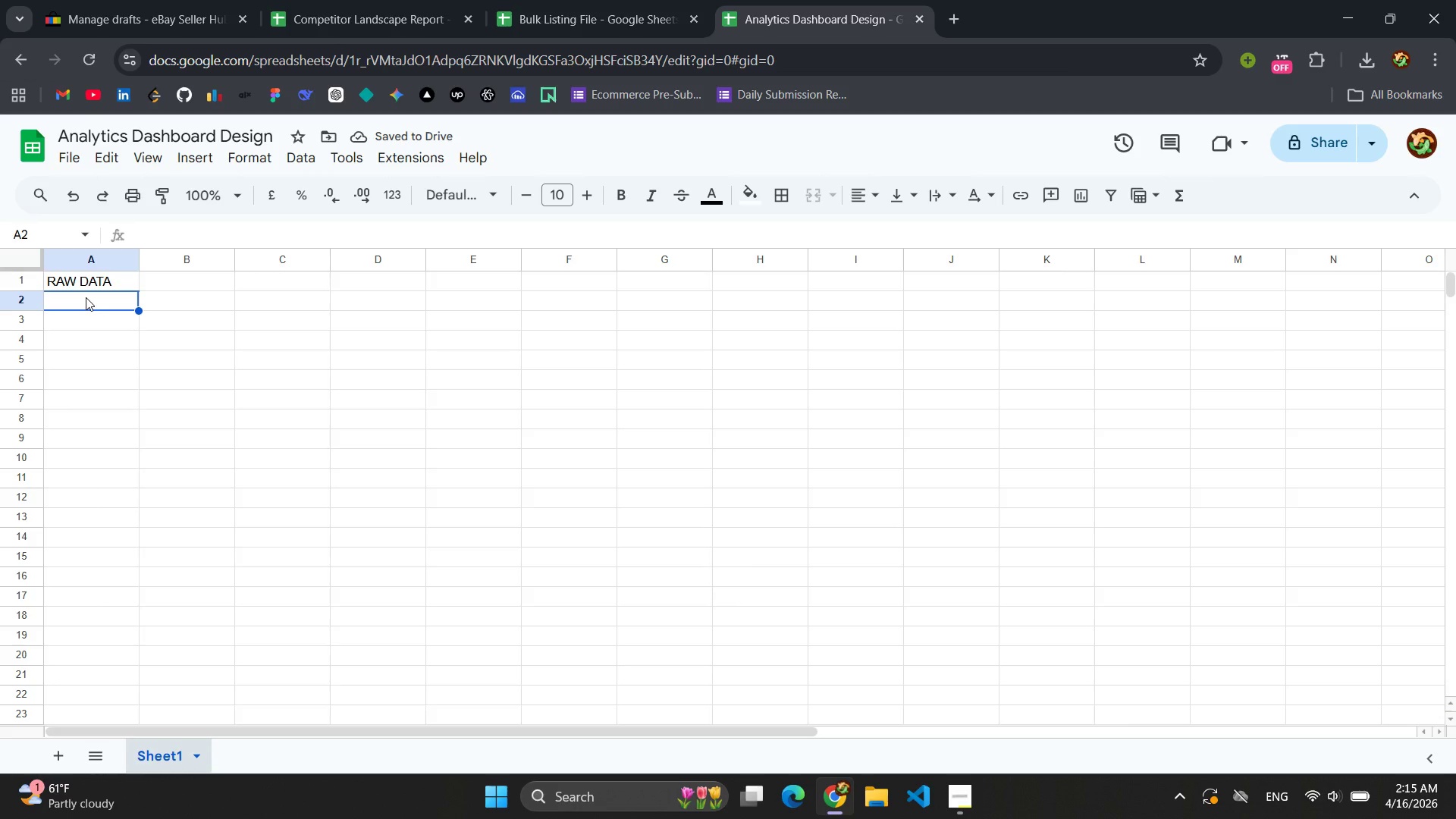 
wait(9.94)
 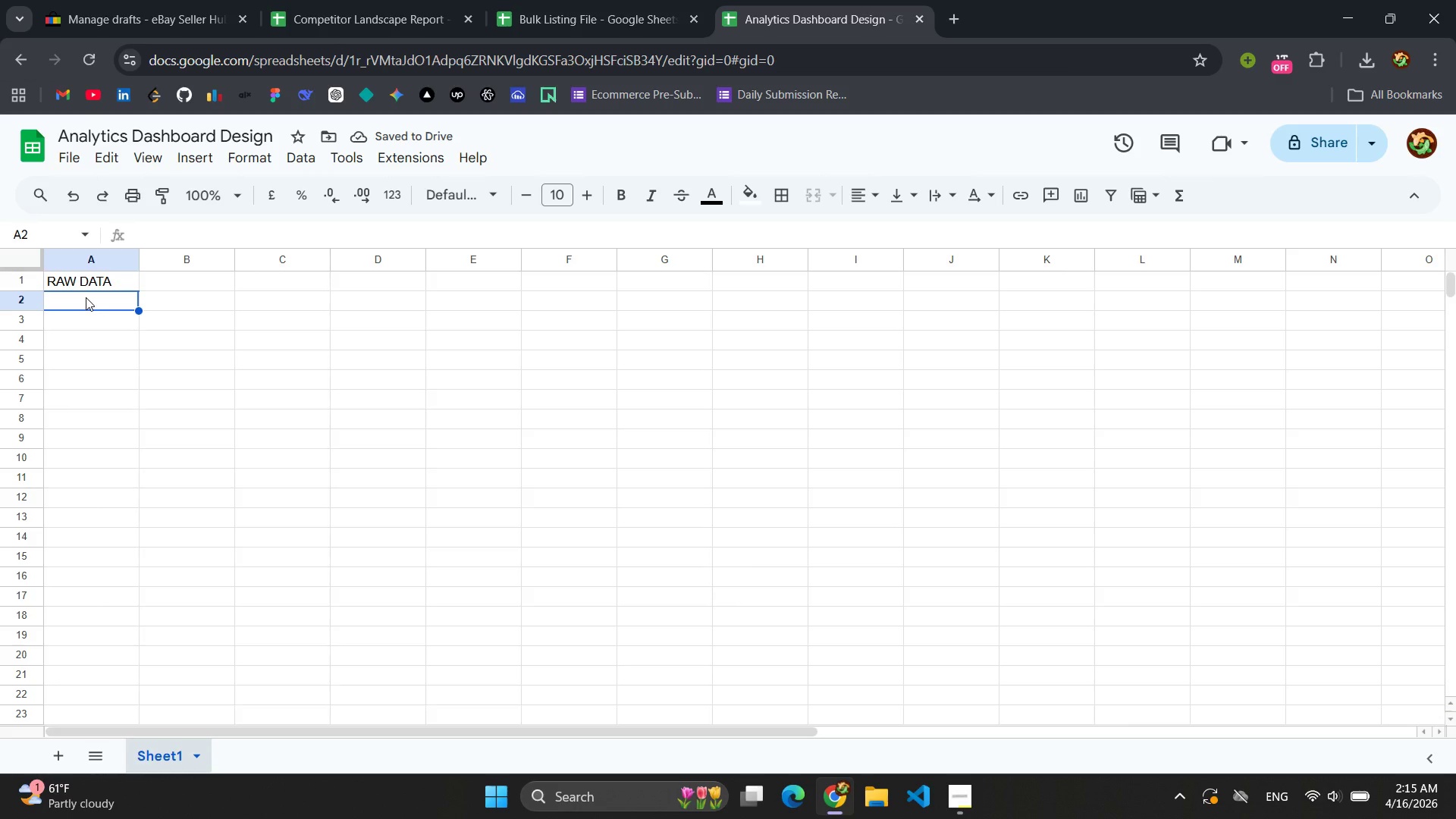 
double_click([90, 281])
 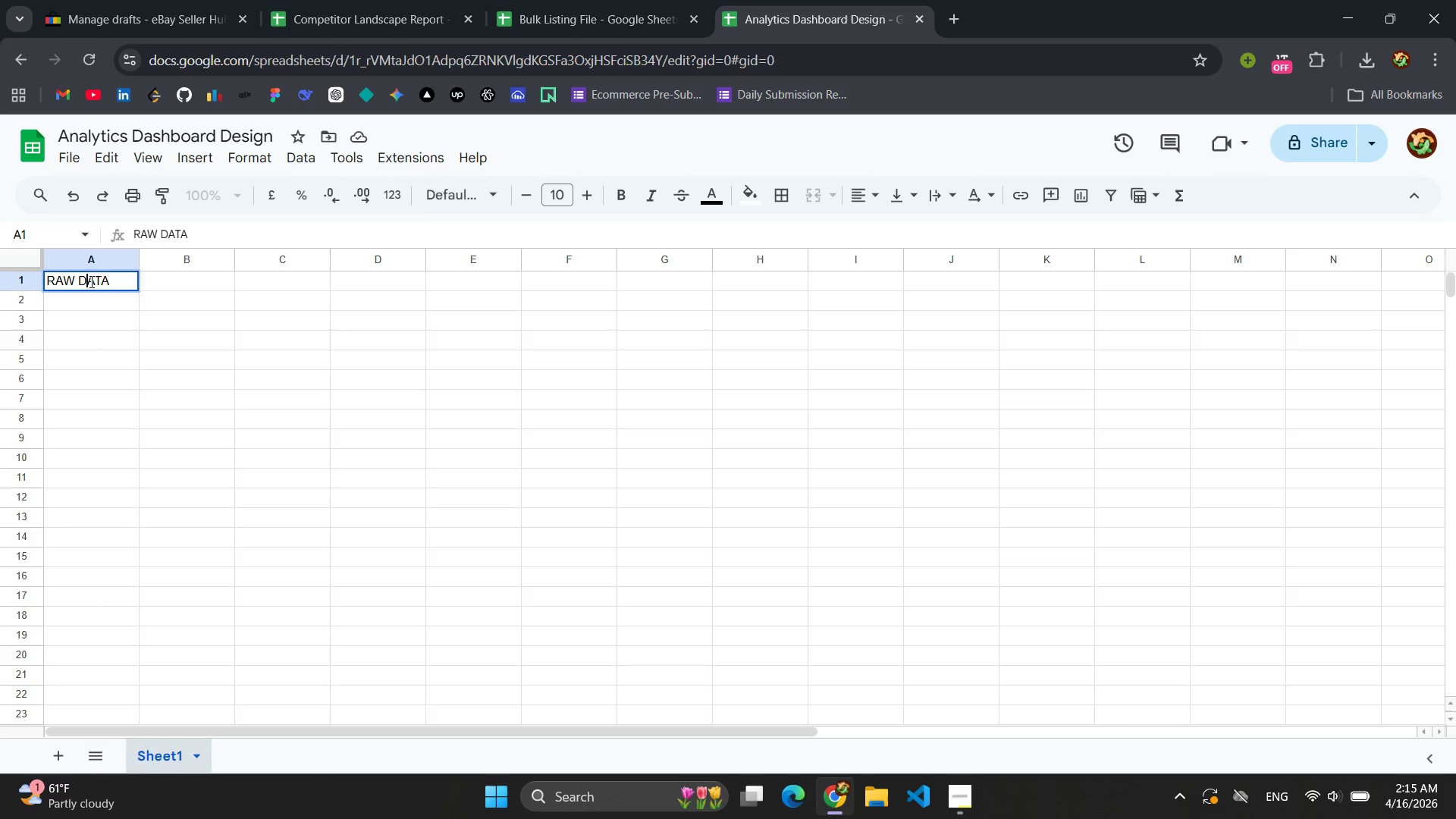 
double_click([90, 281])
 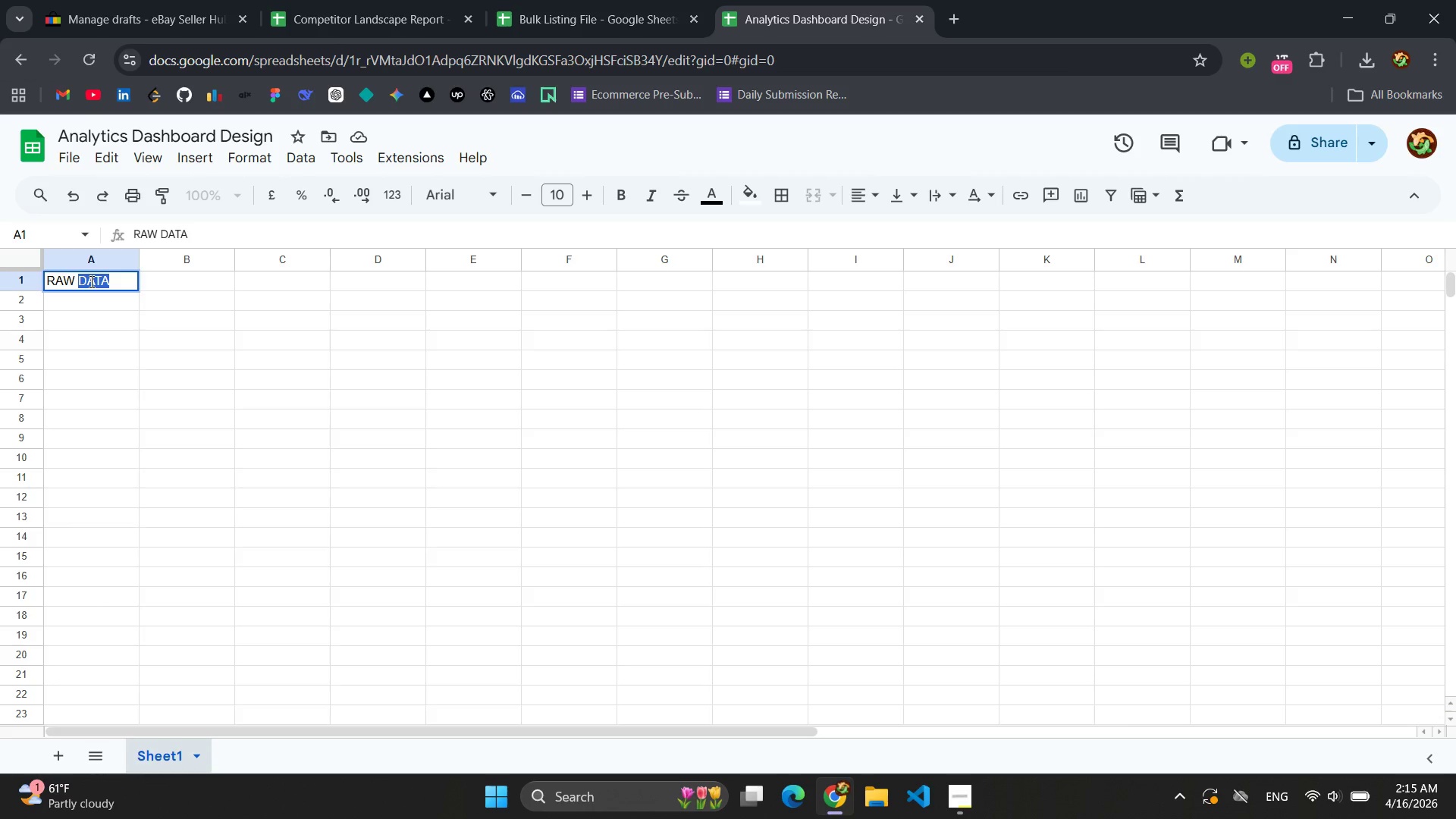 
triple_click([90, 281])
 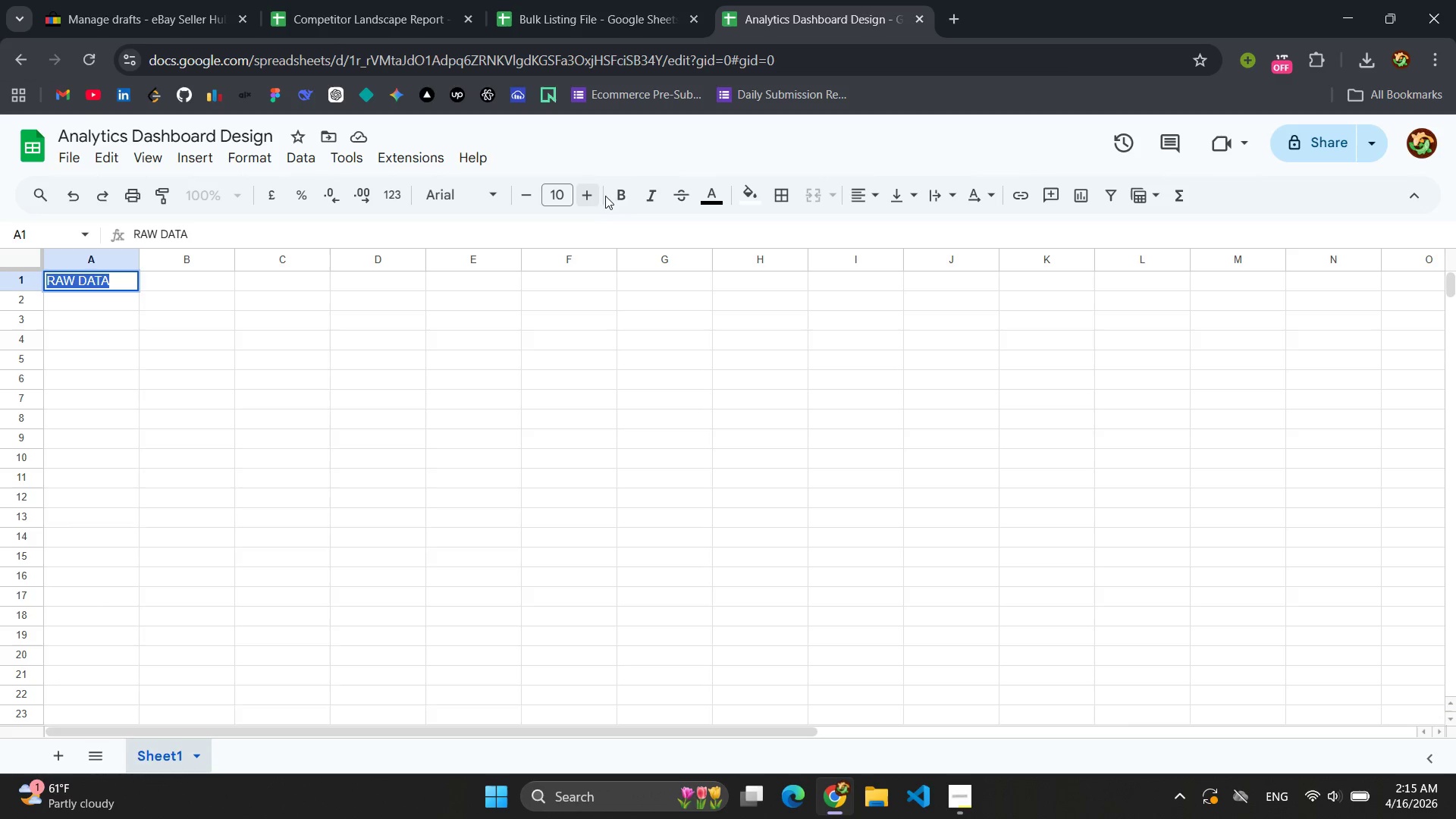 
left_click([617, 194])
 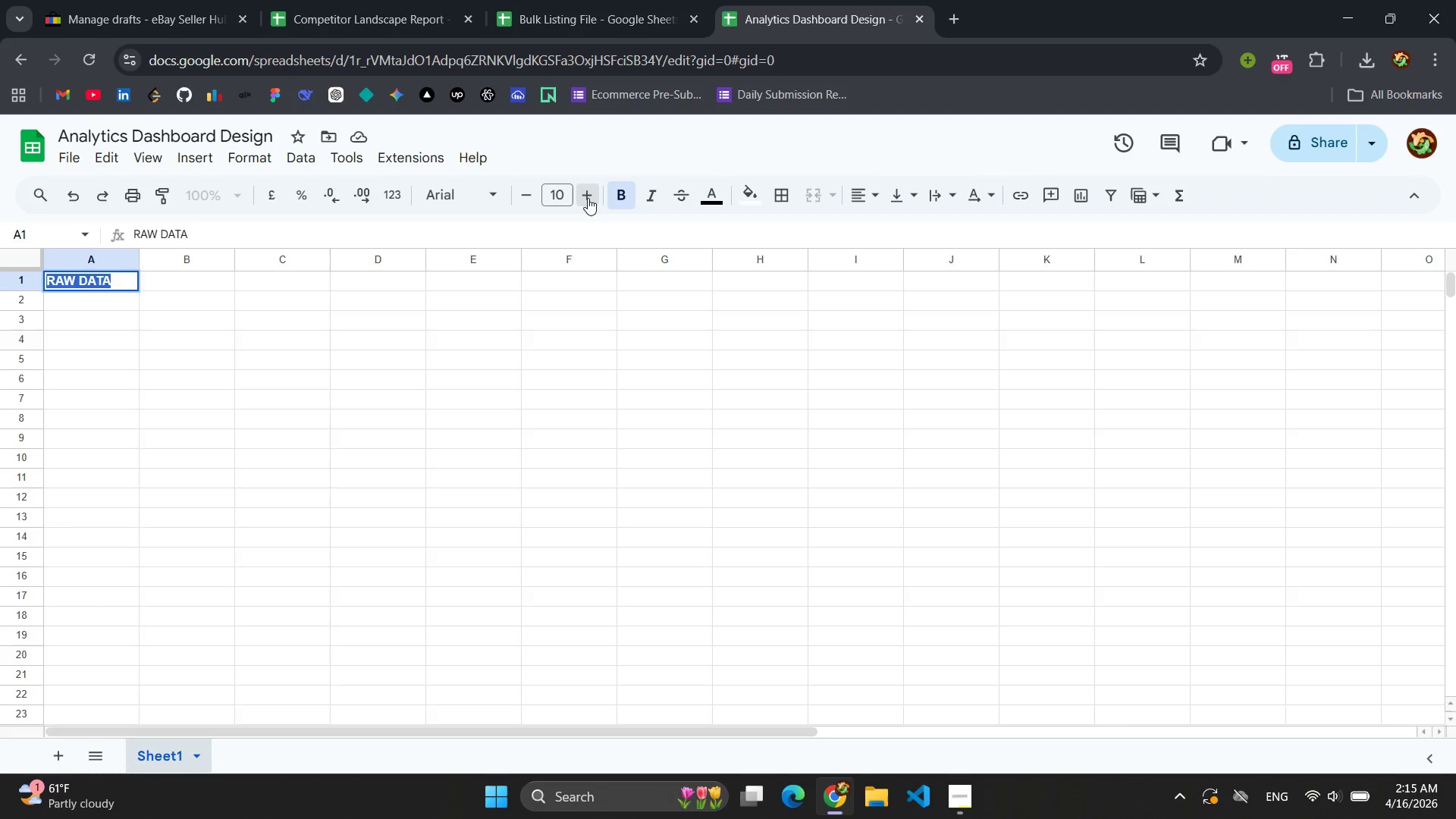 
double_click([588, 198])
 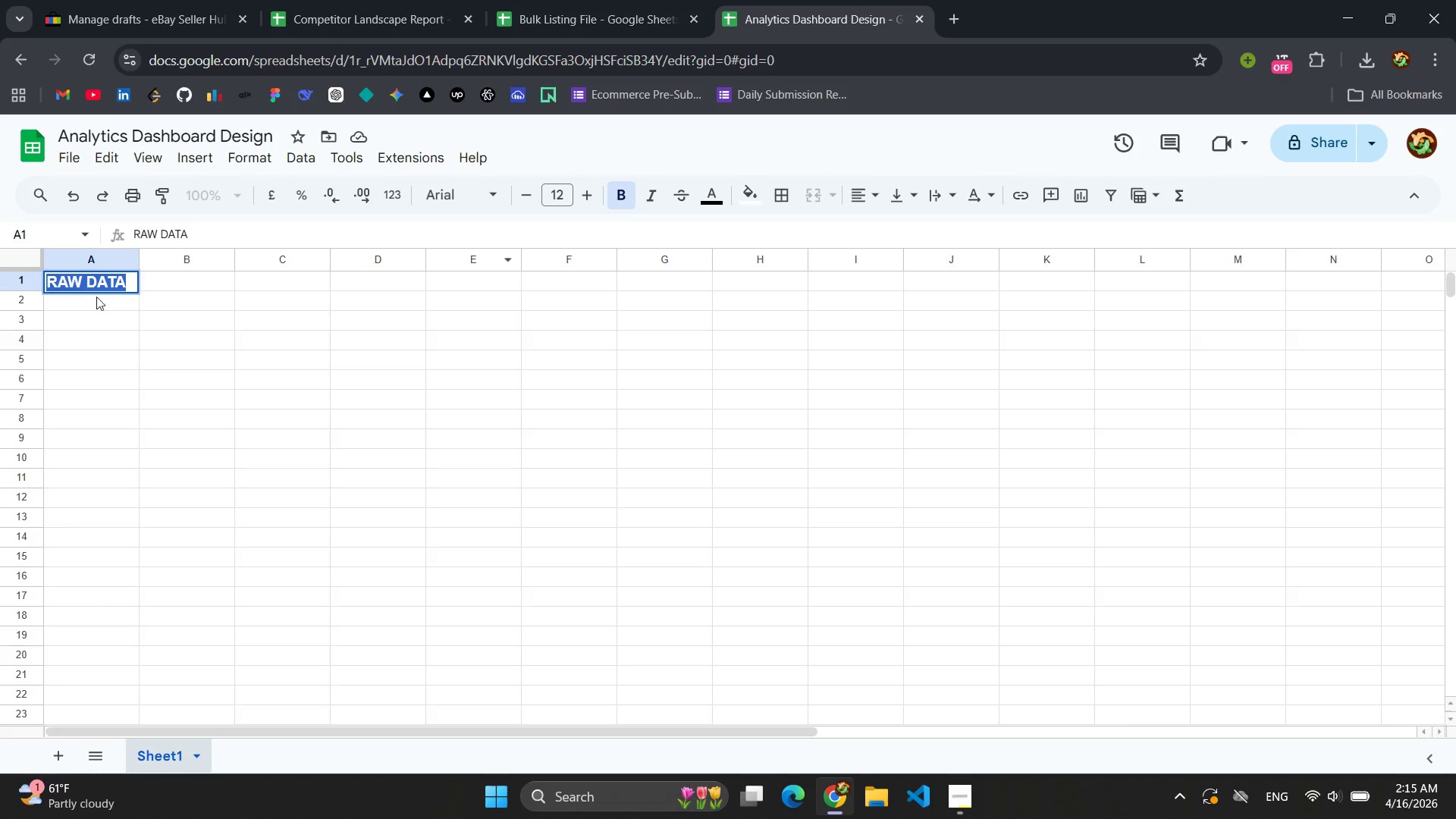 
left_click([84, 296])
 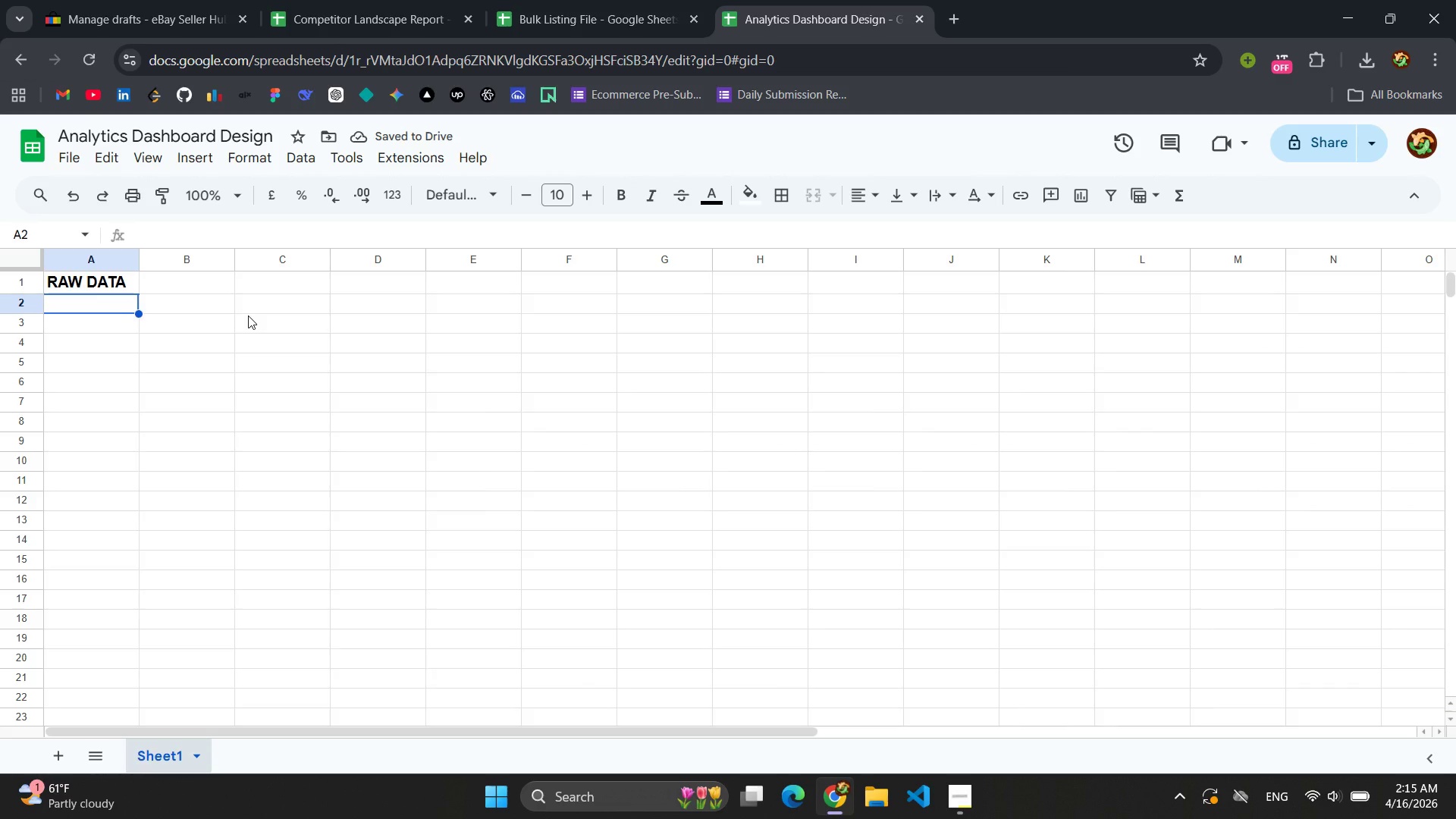 
wait(6.06)
 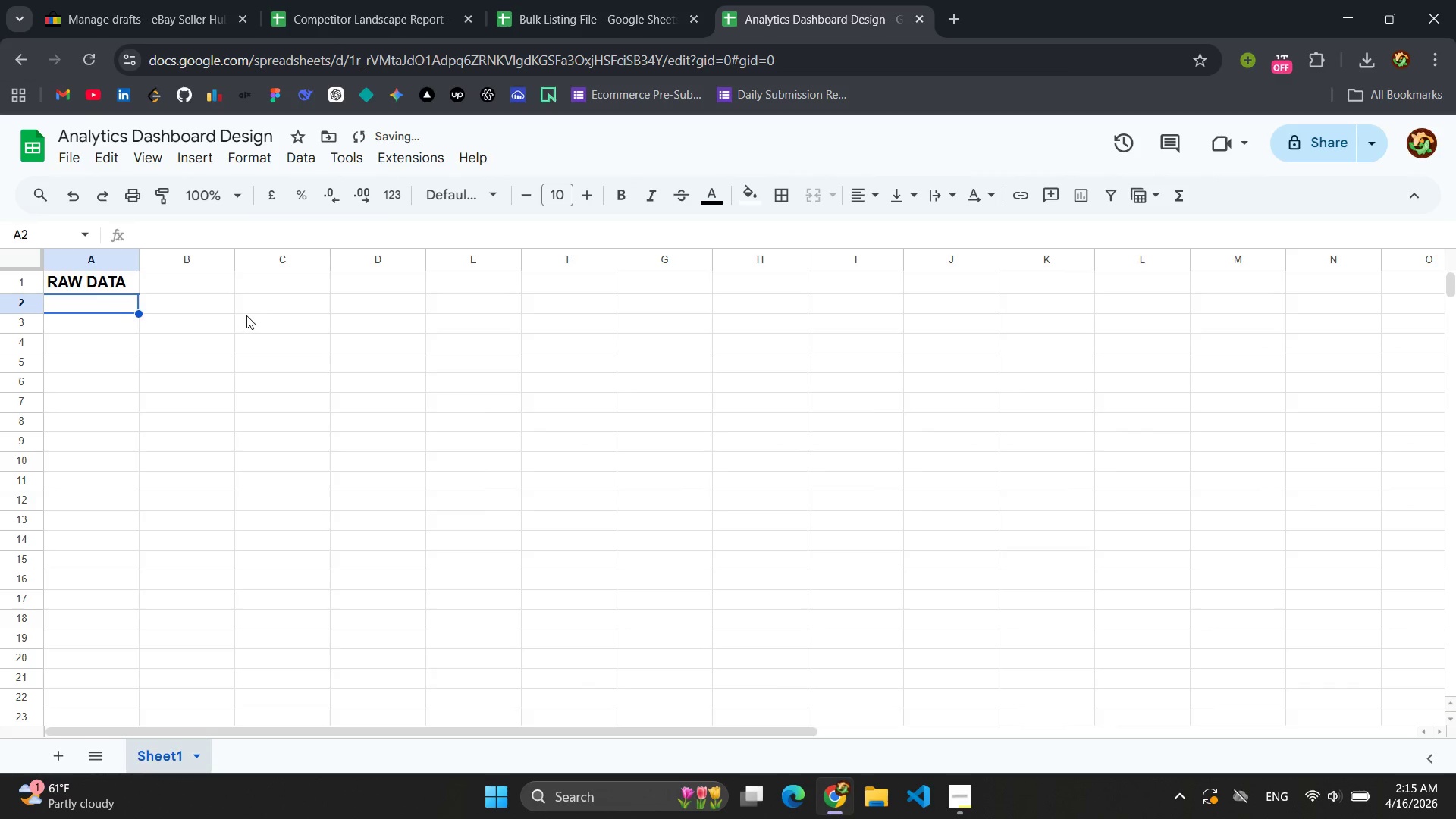 
type(dA)
key(Backspace)
key(Backspace)
type(Date)
 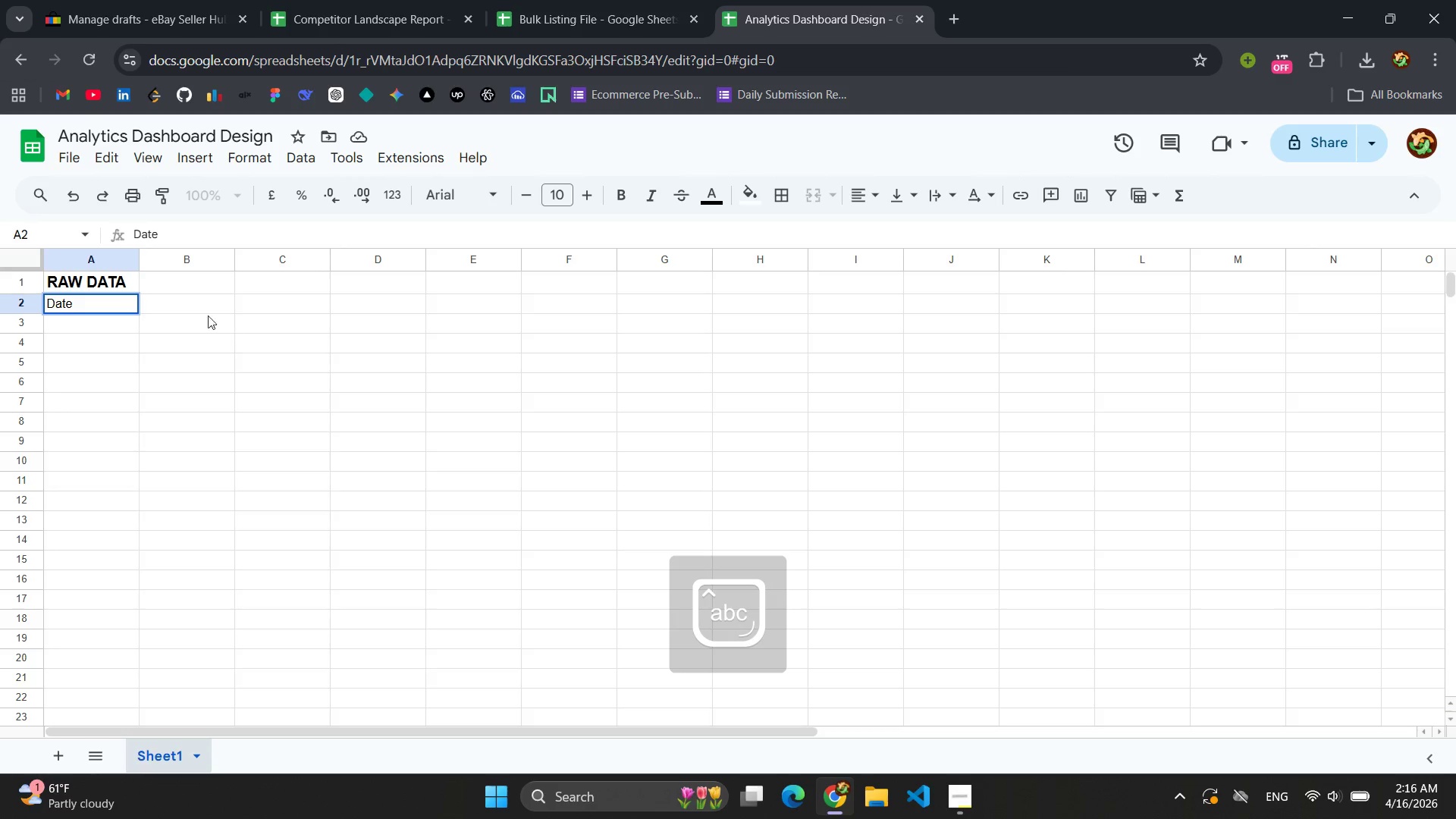 
left_click([180, 307])
 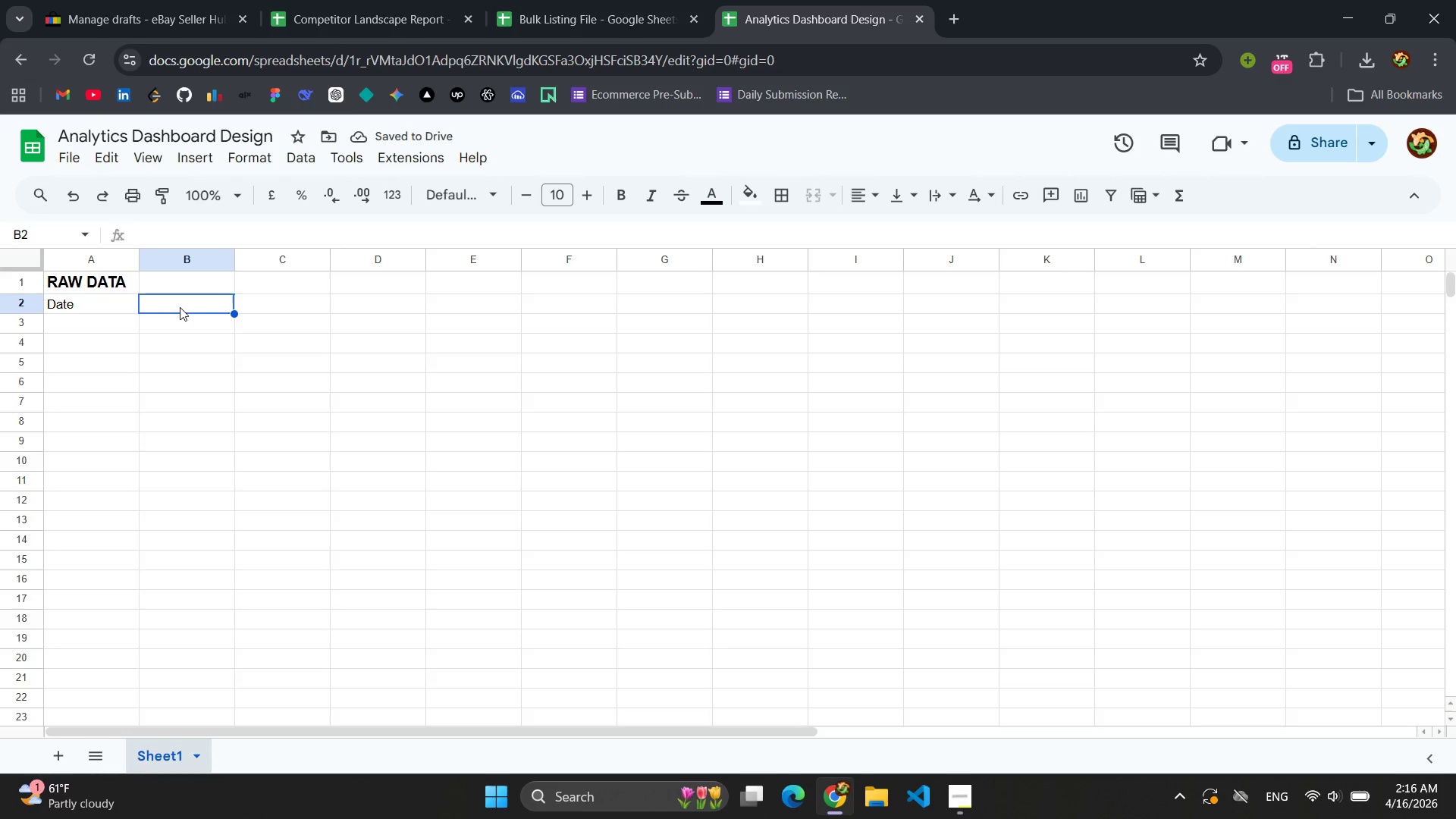 
type(In)
key(Backspace)
key(Backspace)
type(Unit Sold)
 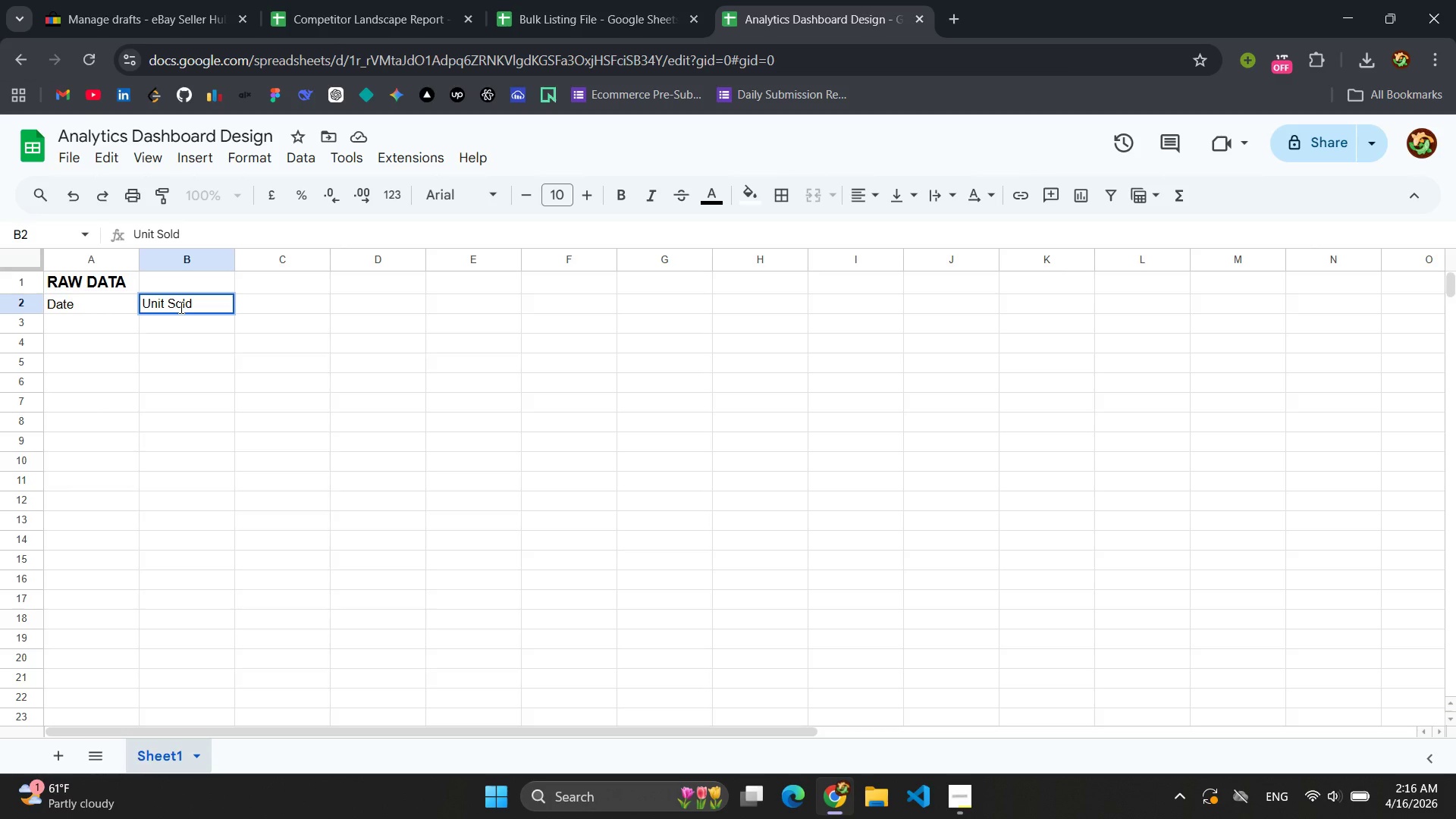 
left_click([268, 306])
 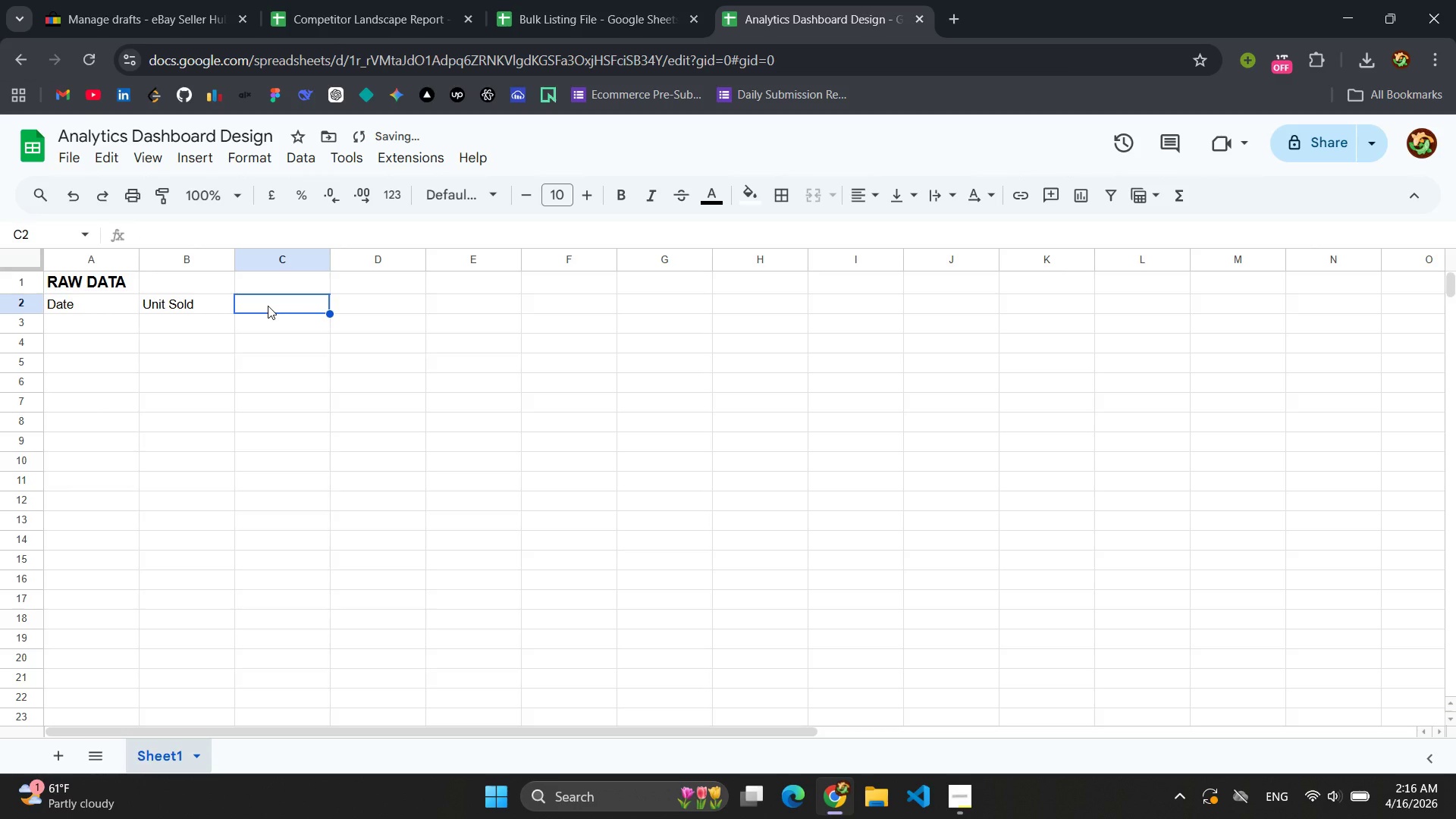 
type(PRrice)
key(Backspace)
key(Backspace)
key(Backspace)
key(Backspace)
type(r)
key(Backspace)
key(Backspace)
key(Backspace)
type(ri)
key(Backspace)
key(Backspace)
type(Price)
 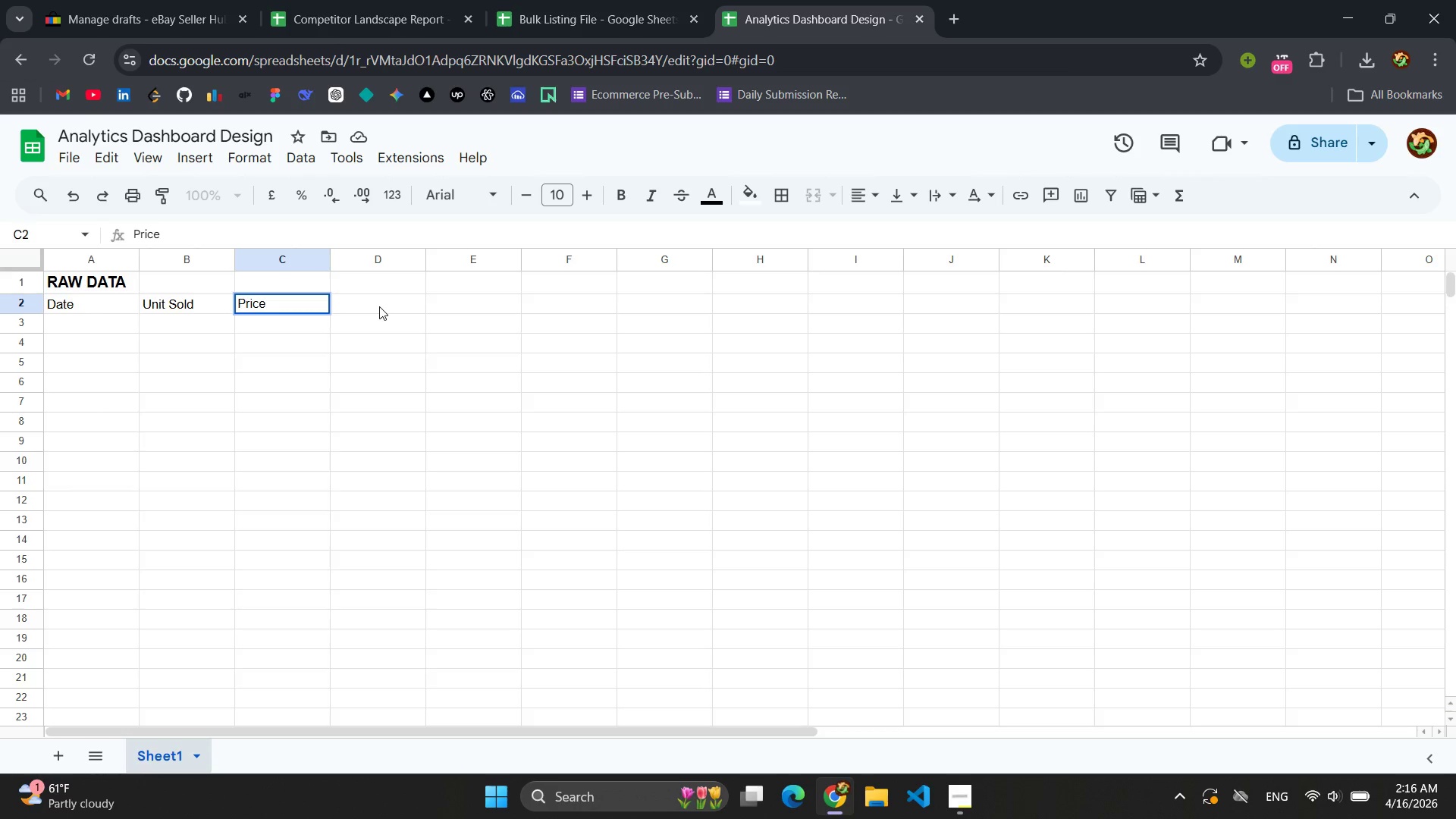 
wait(7.86)
 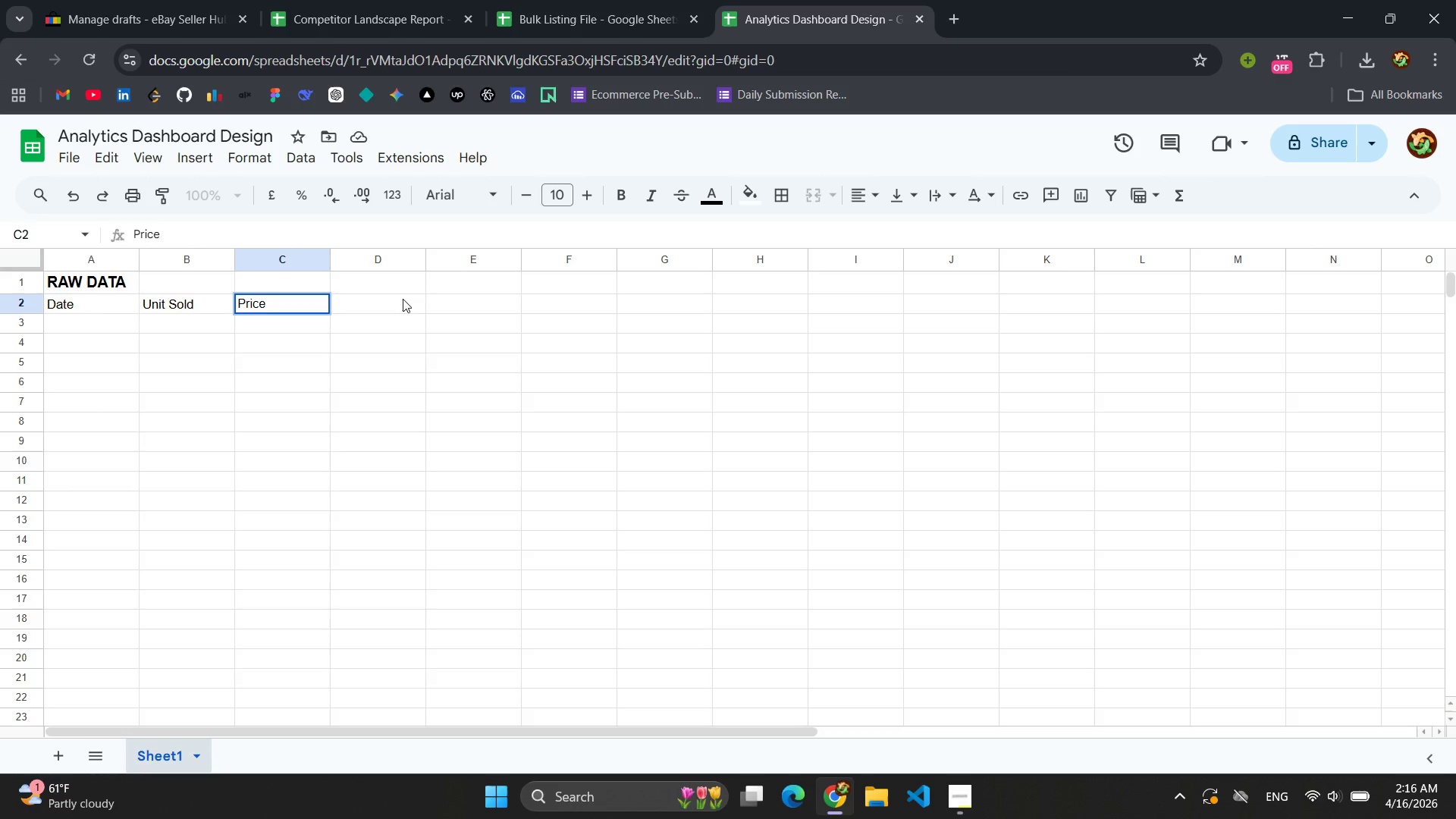 
left_click([379, 306])
 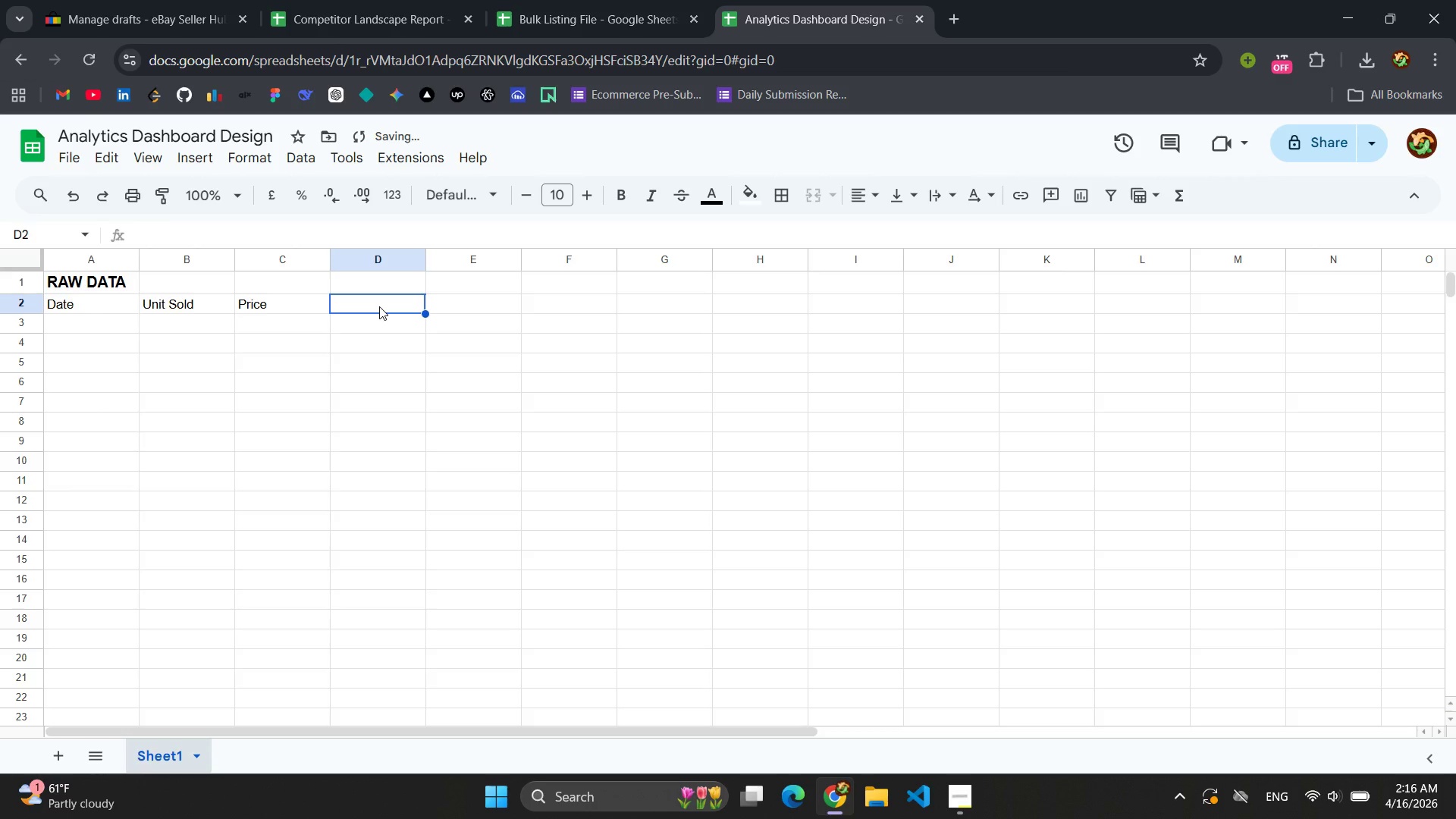 
type(Revenue)
 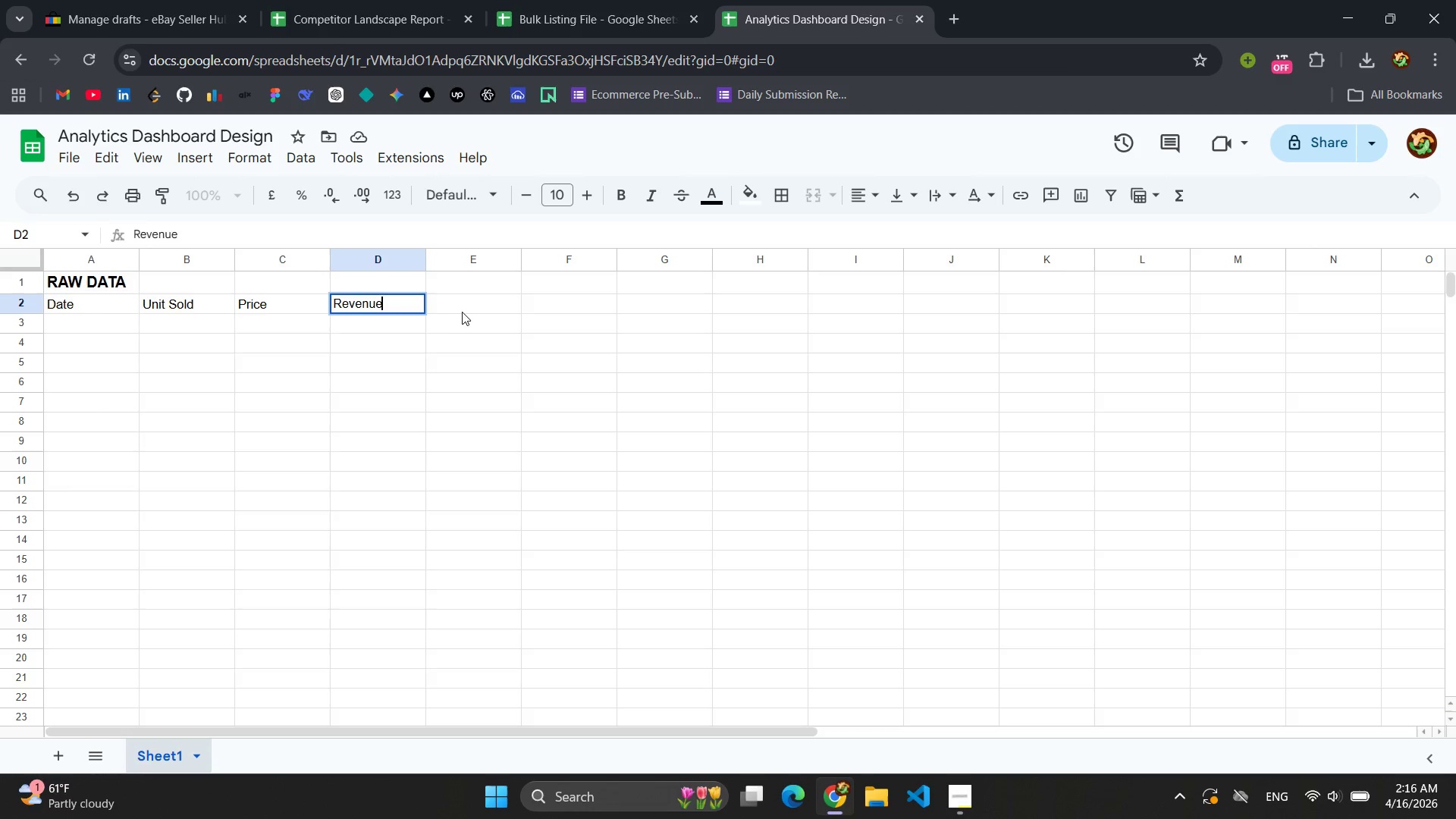 
left_click([470, 306])
 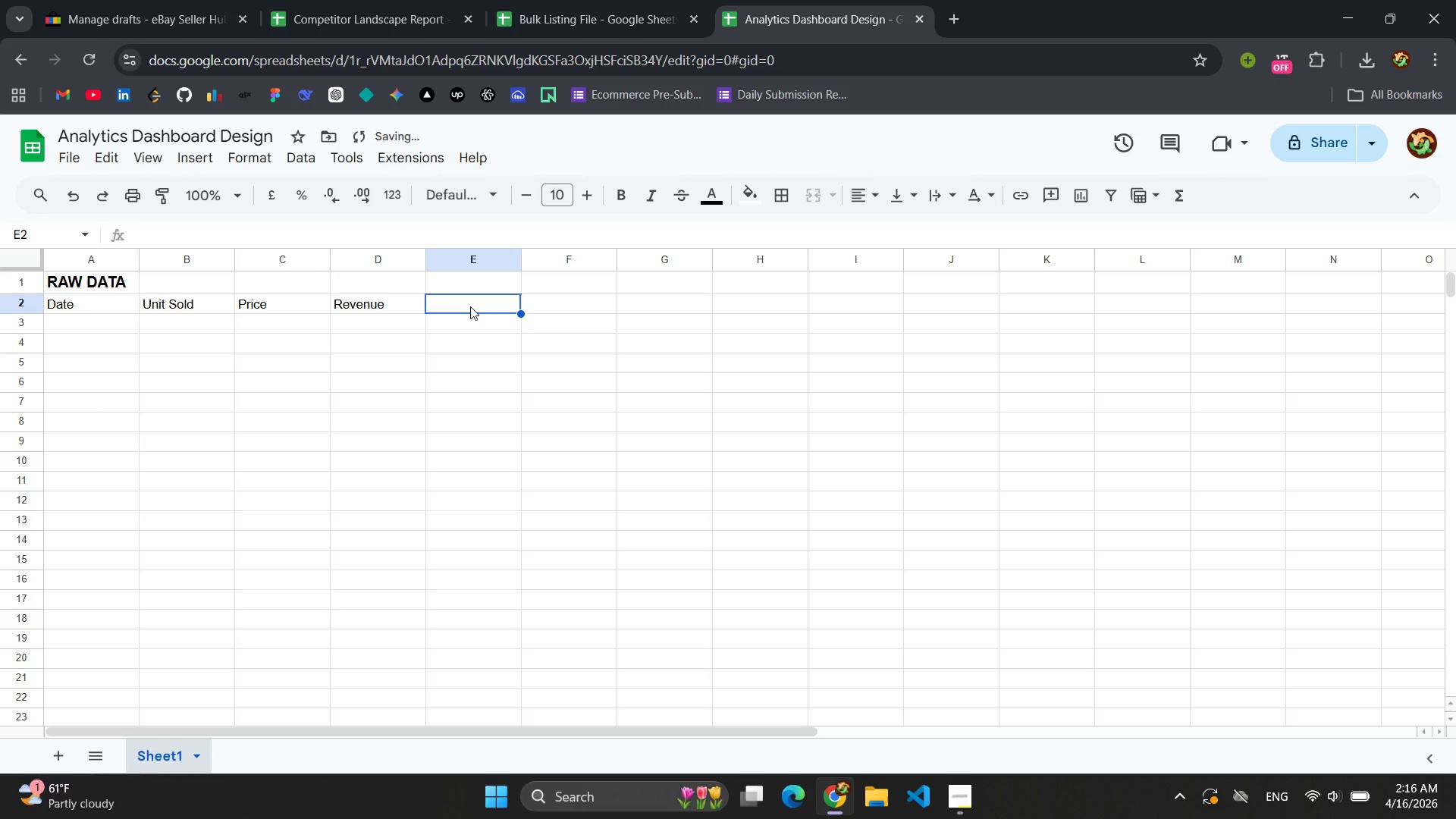 
type(Inventory)
 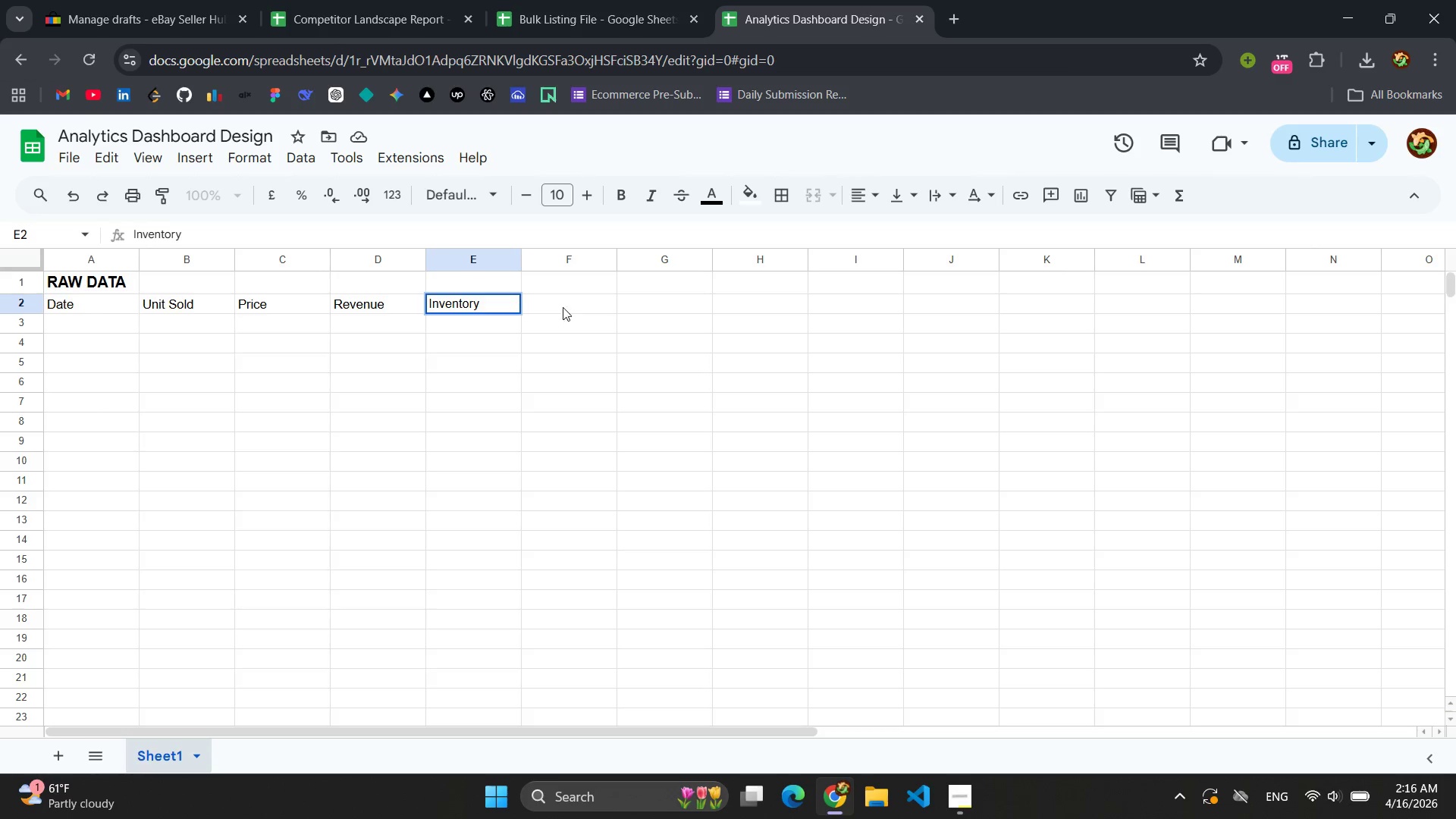 
left_click([570, 307])
 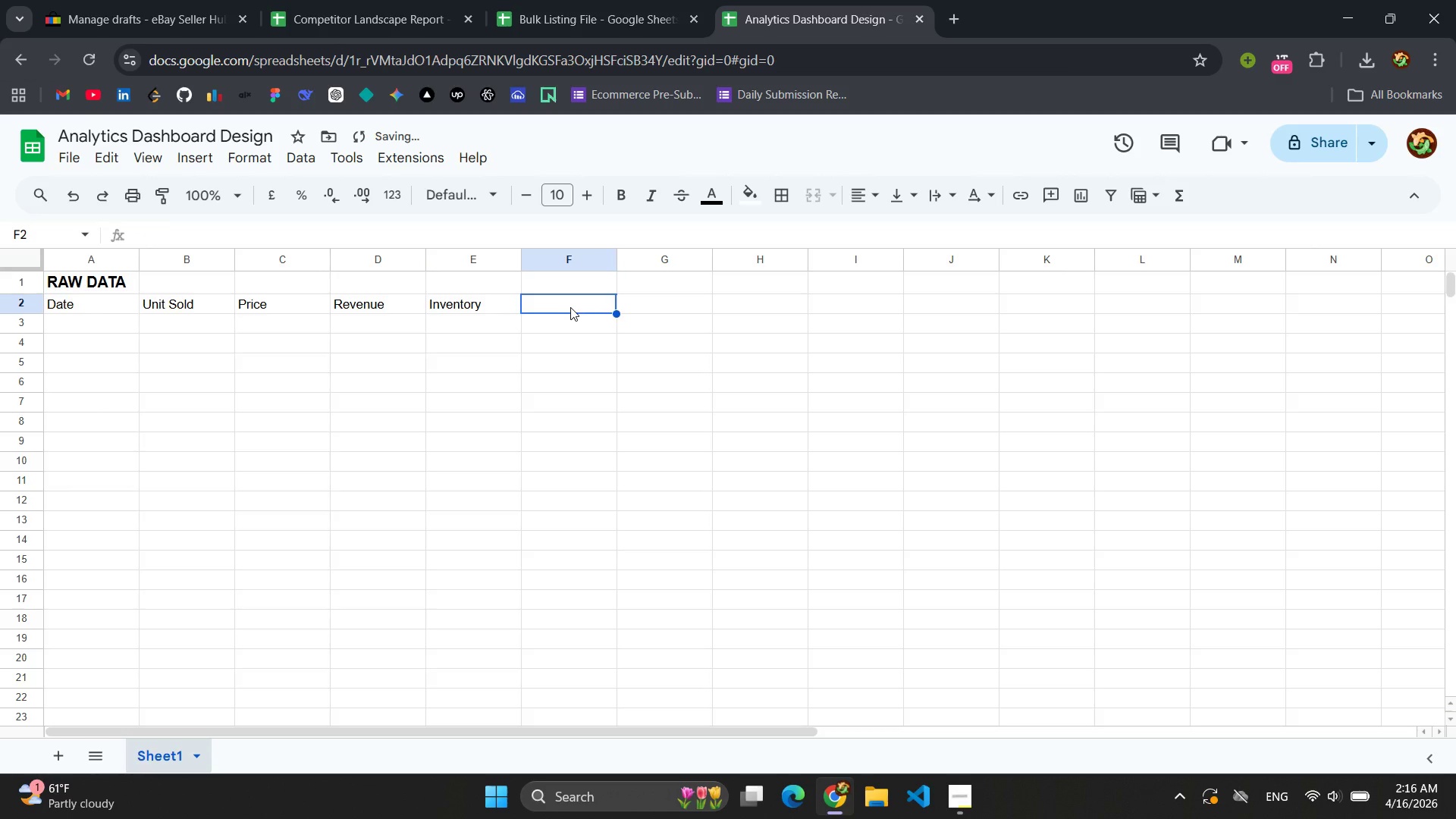 
type(Traffic)
 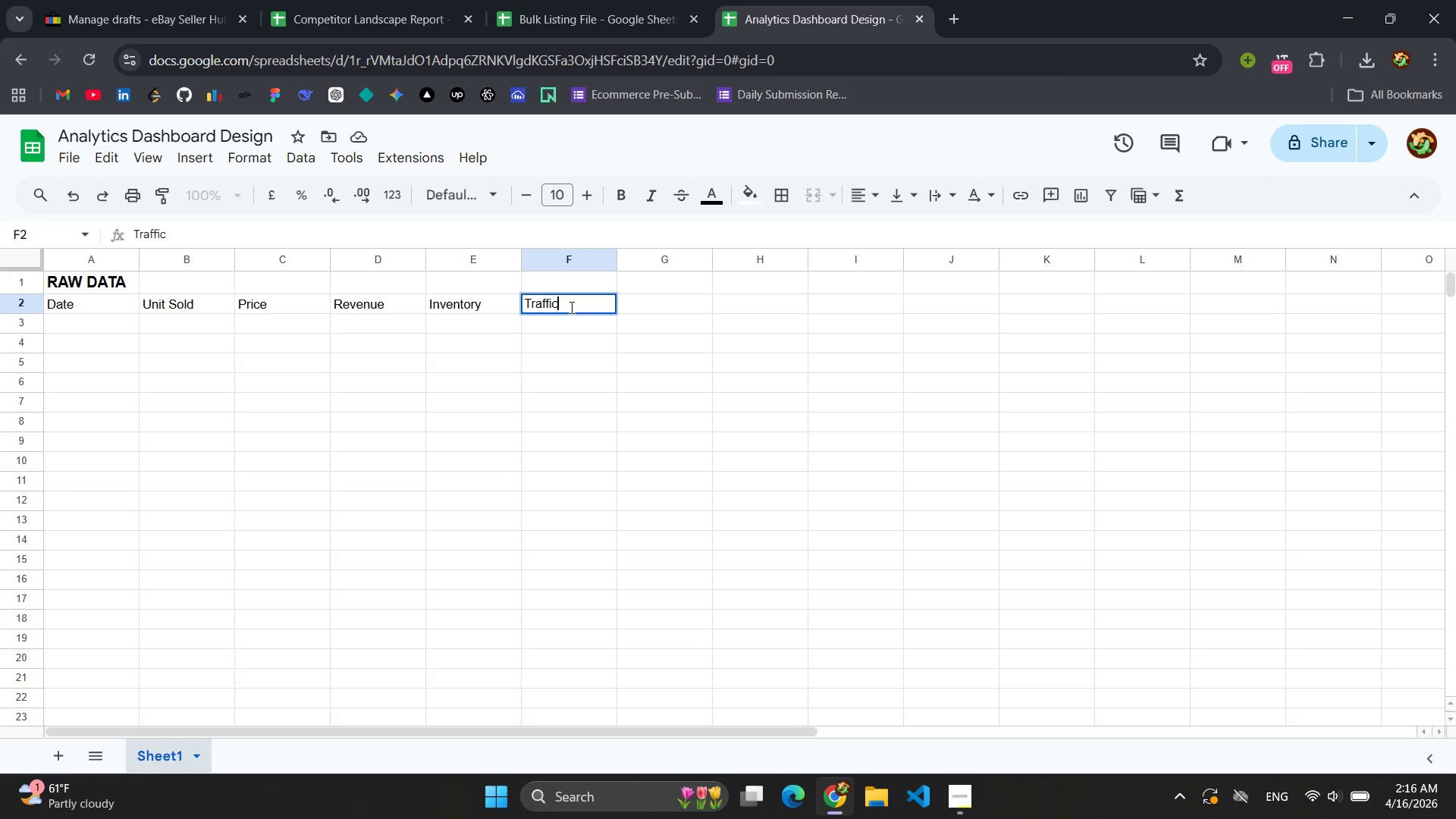 
wait(7.27)
 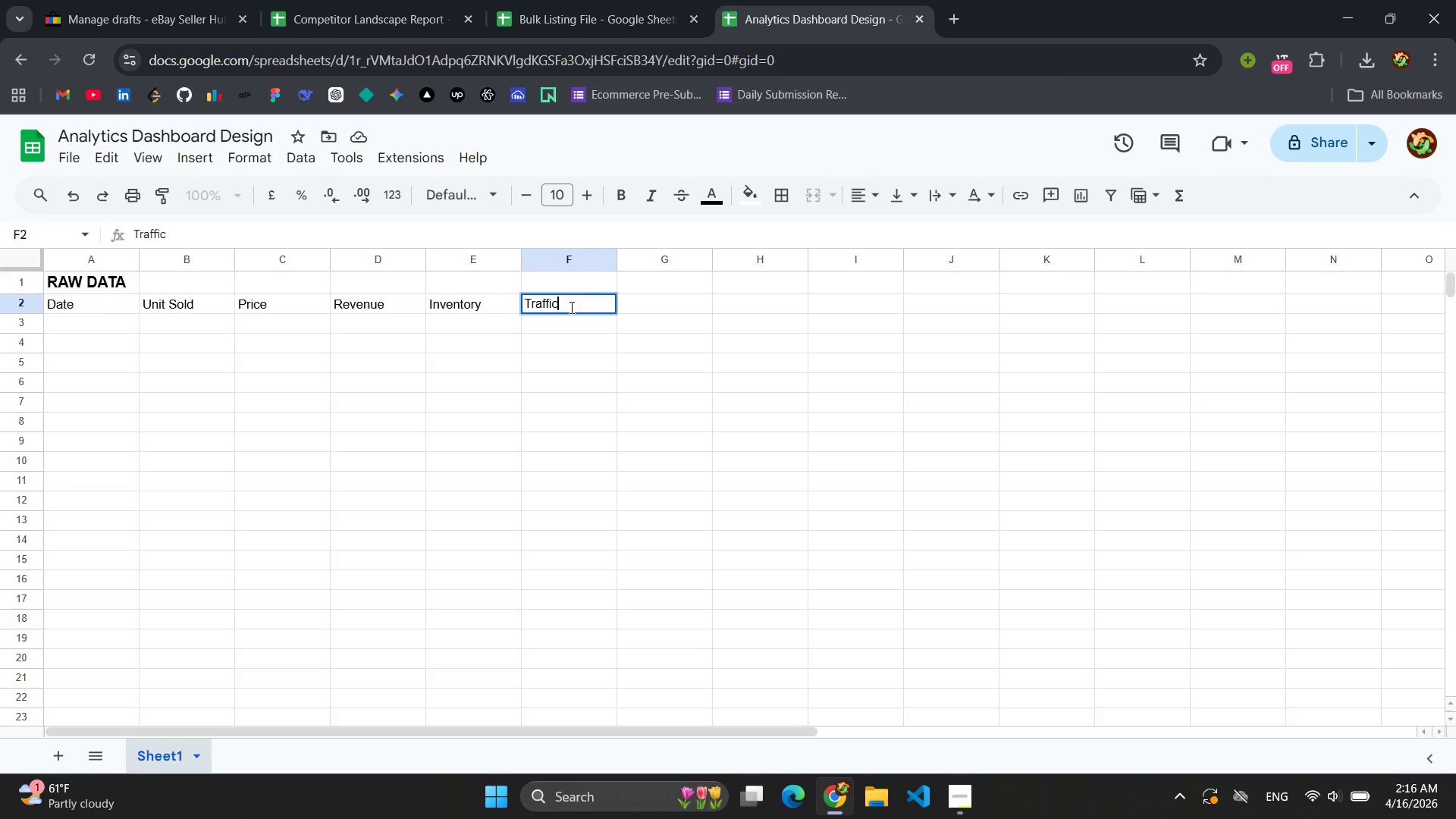 
left_click_drag(start_coordinate=[79, 302], to_coordinate=[544, 306])
 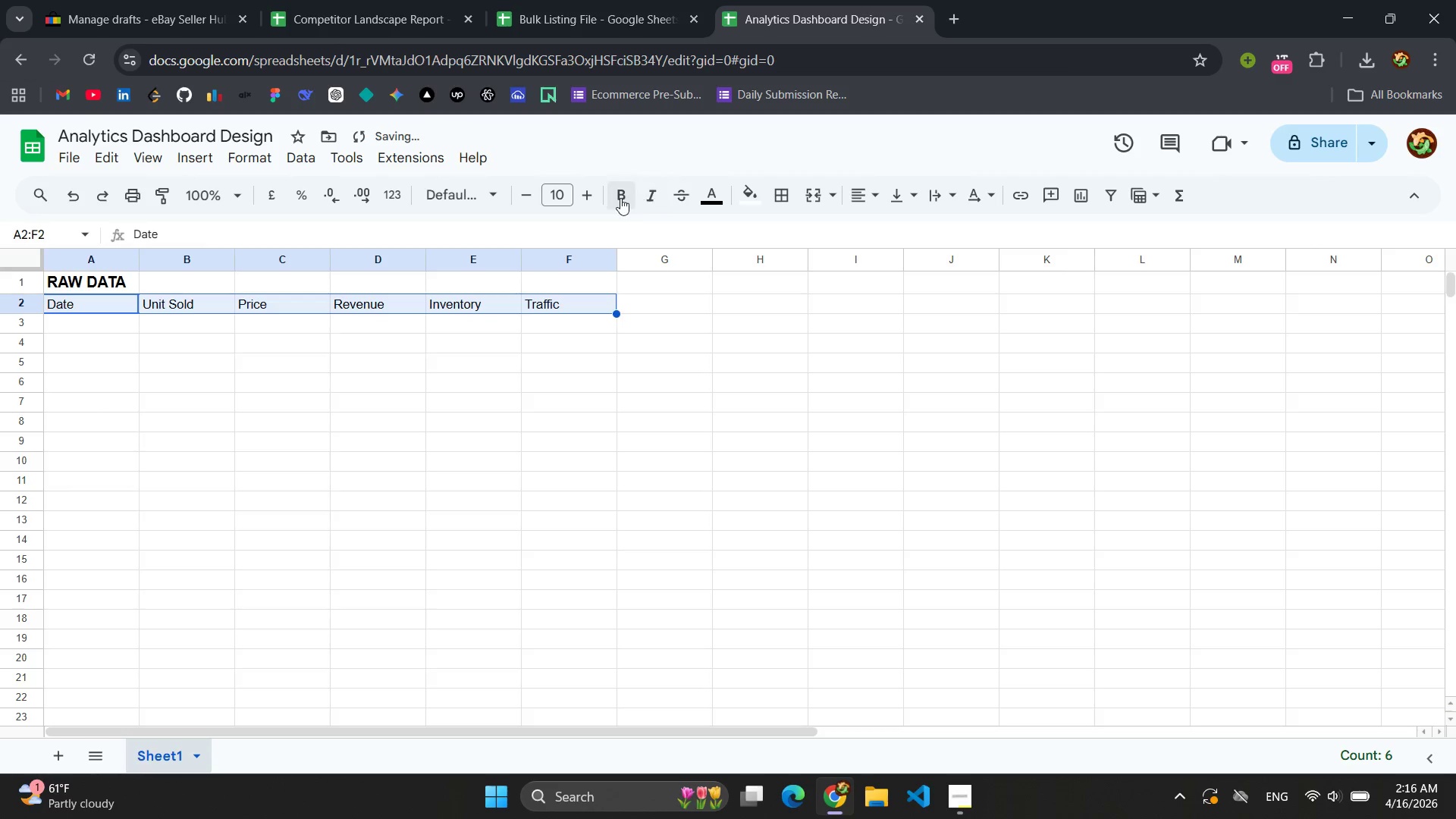 
left_click([620, 198])
 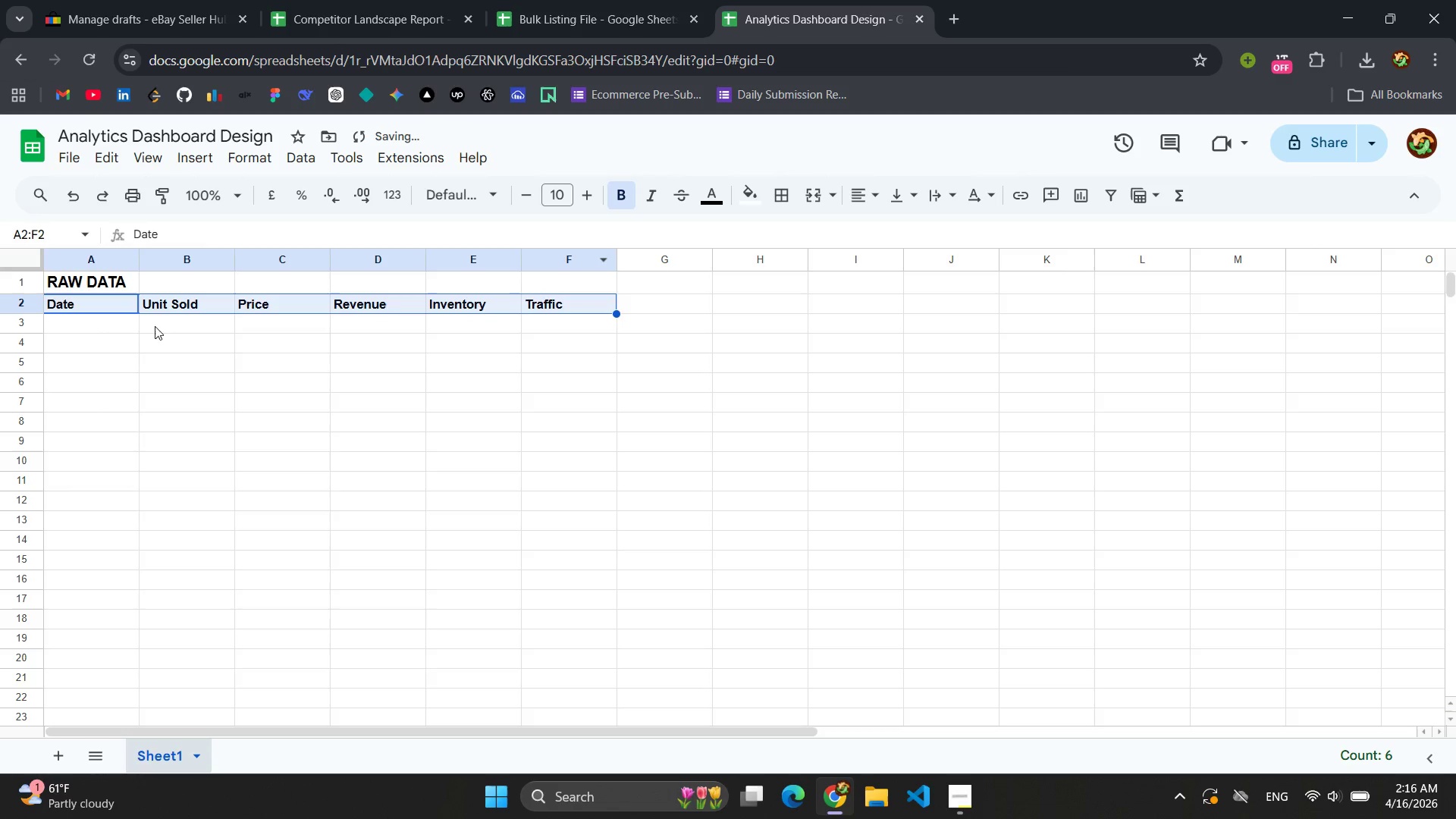 
left_click([80, 323])
 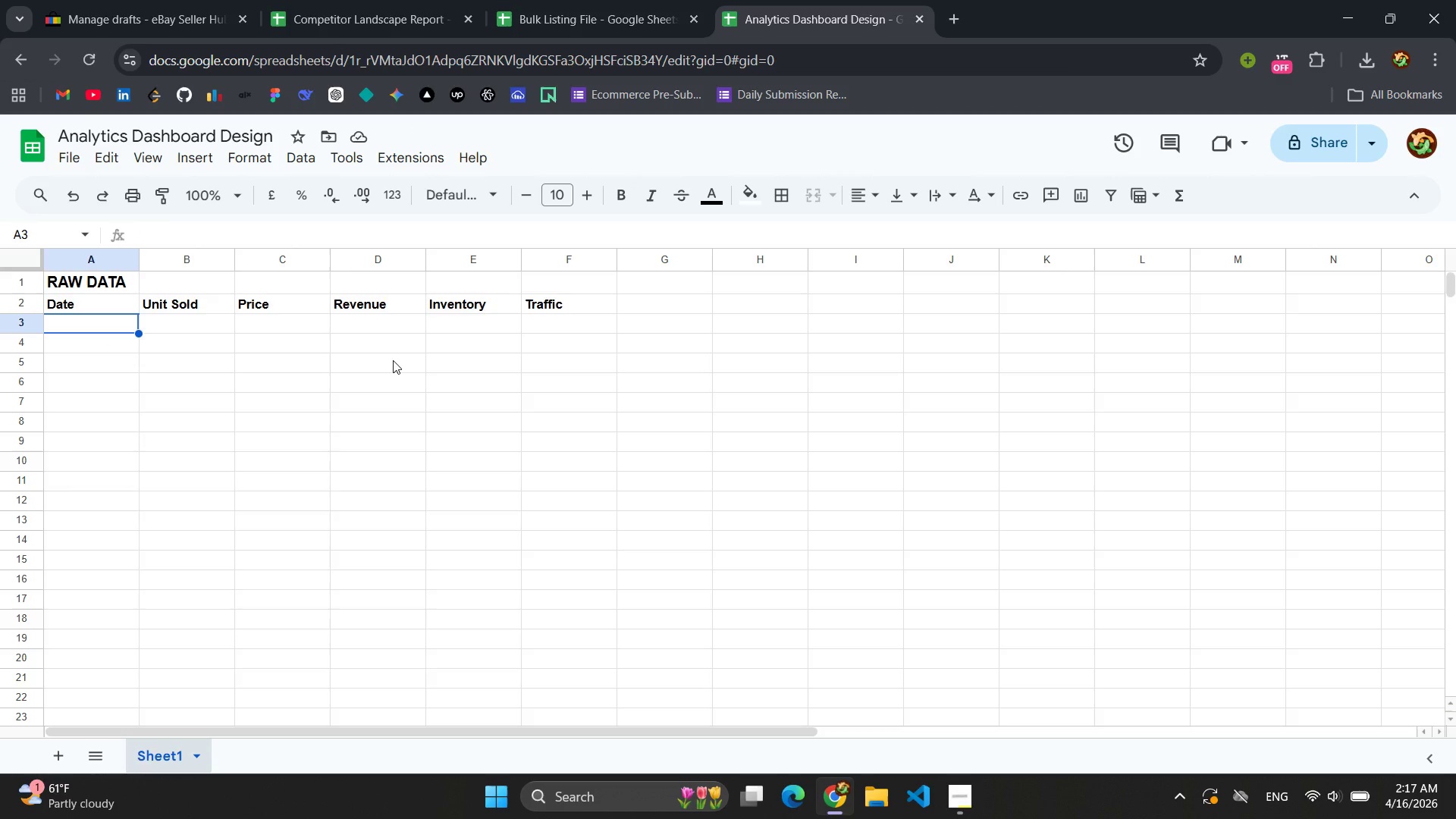 
wait(10.66)
 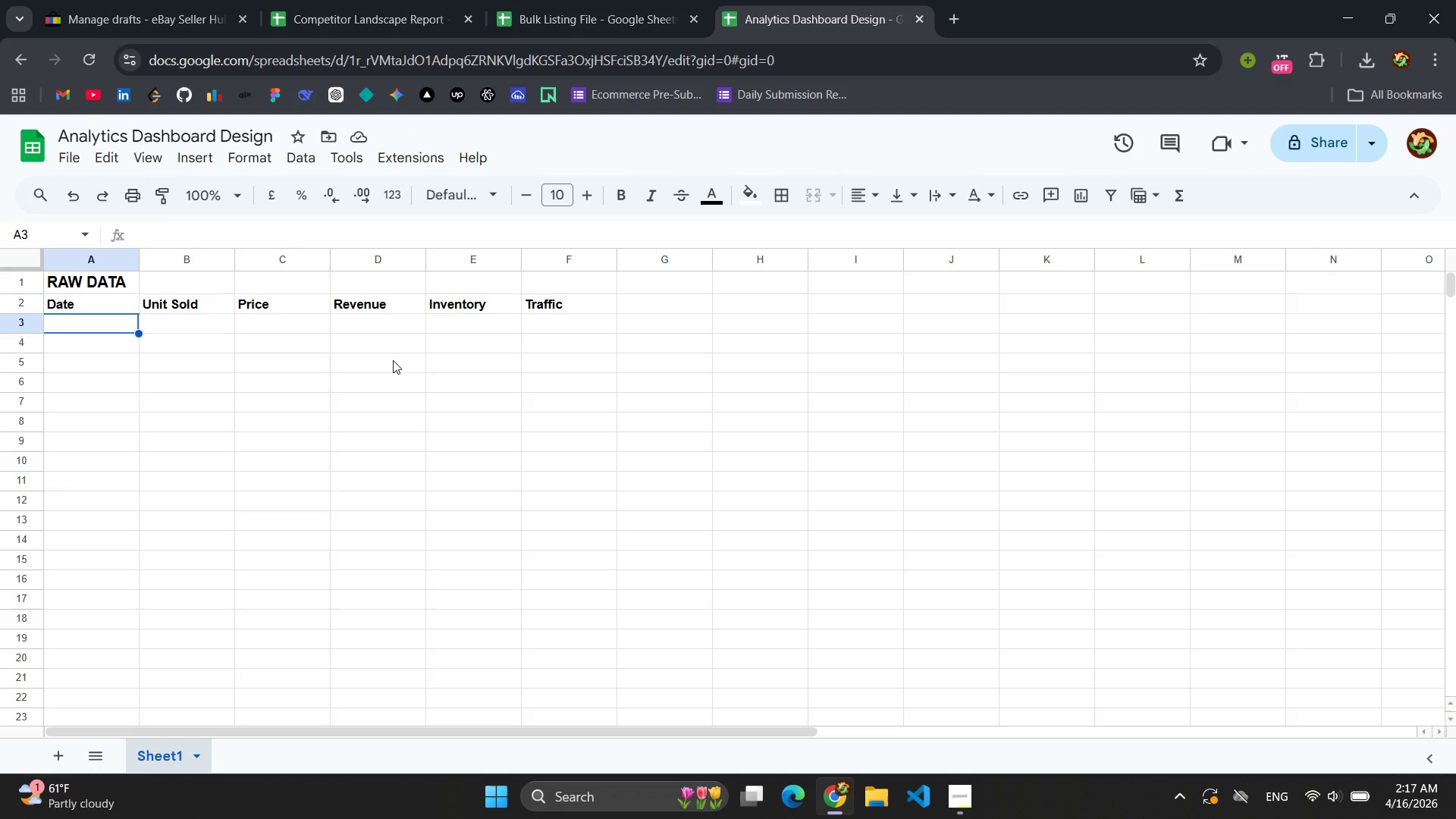 
type(Day 1)
 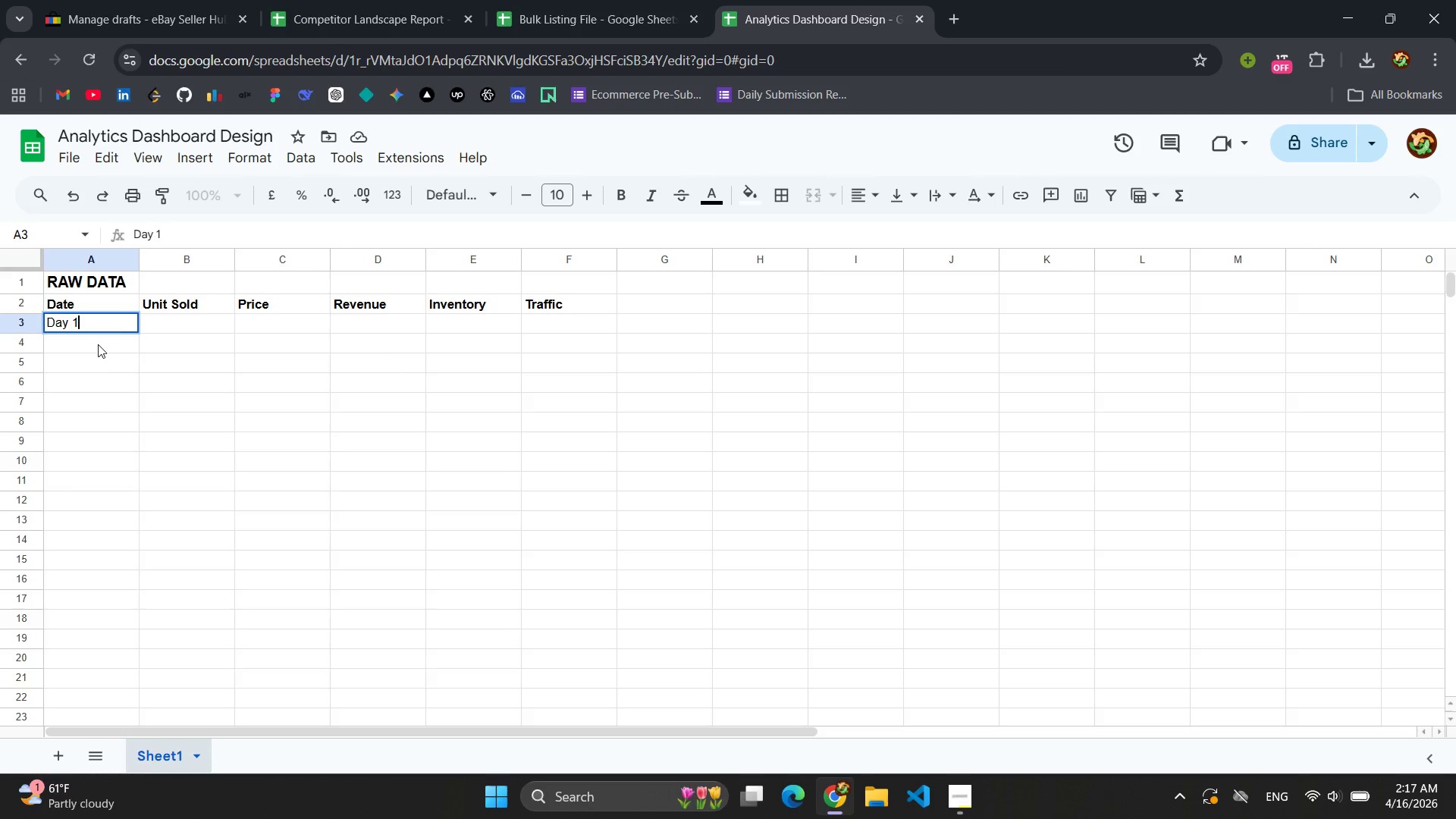 
left_click([98, 338])
 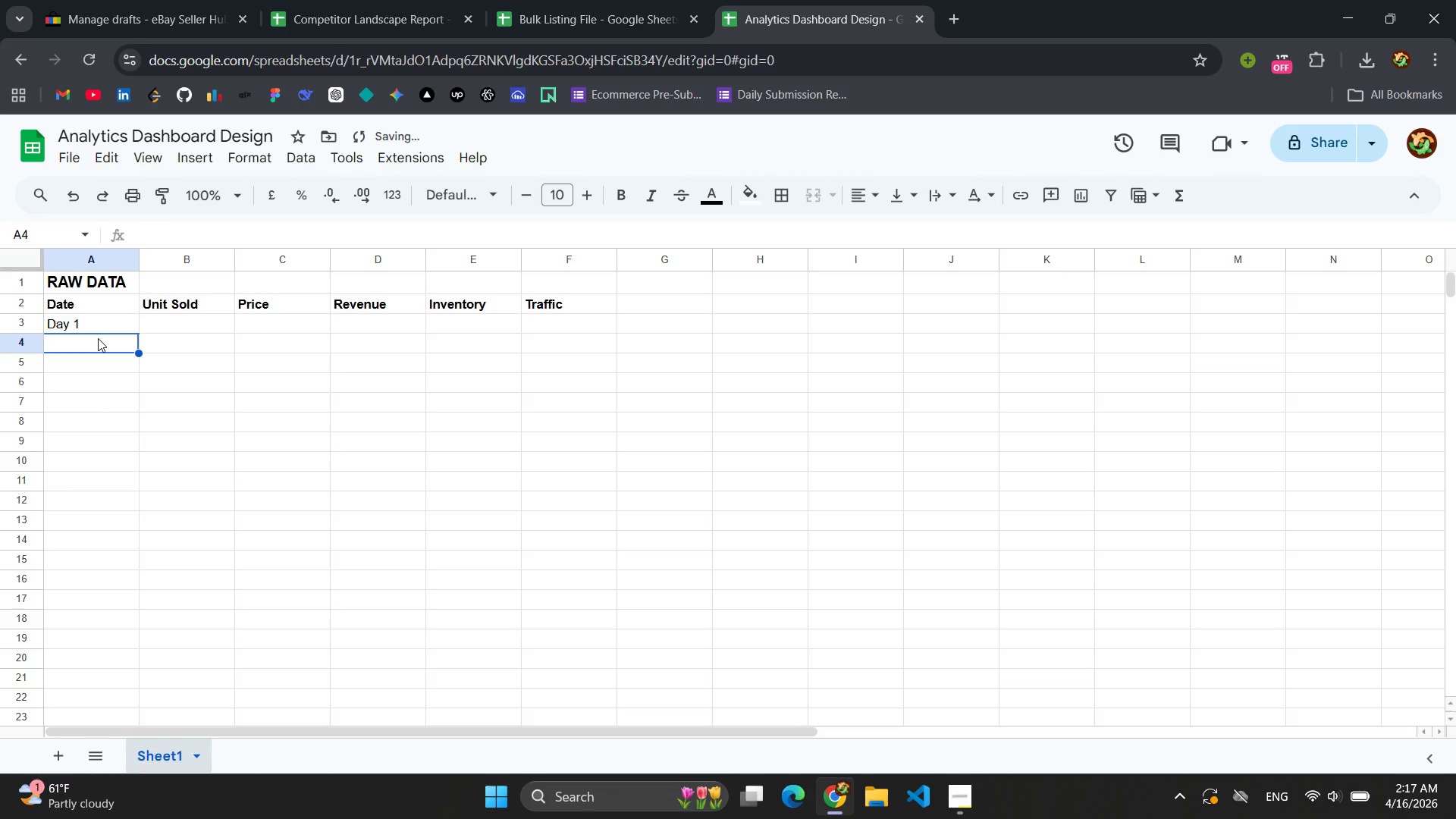 
type(Day 2)
 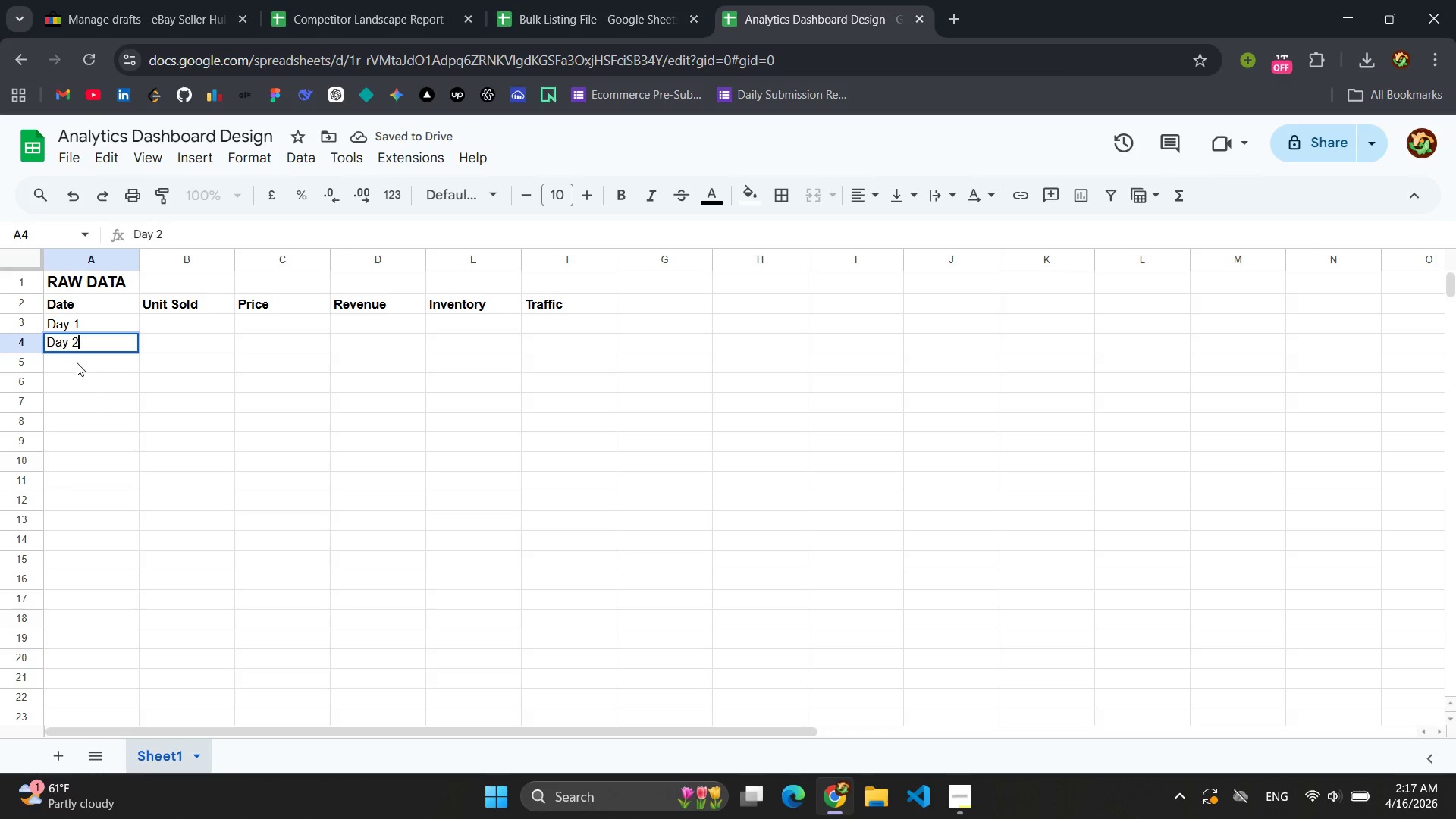 
left_click([77, 363])
 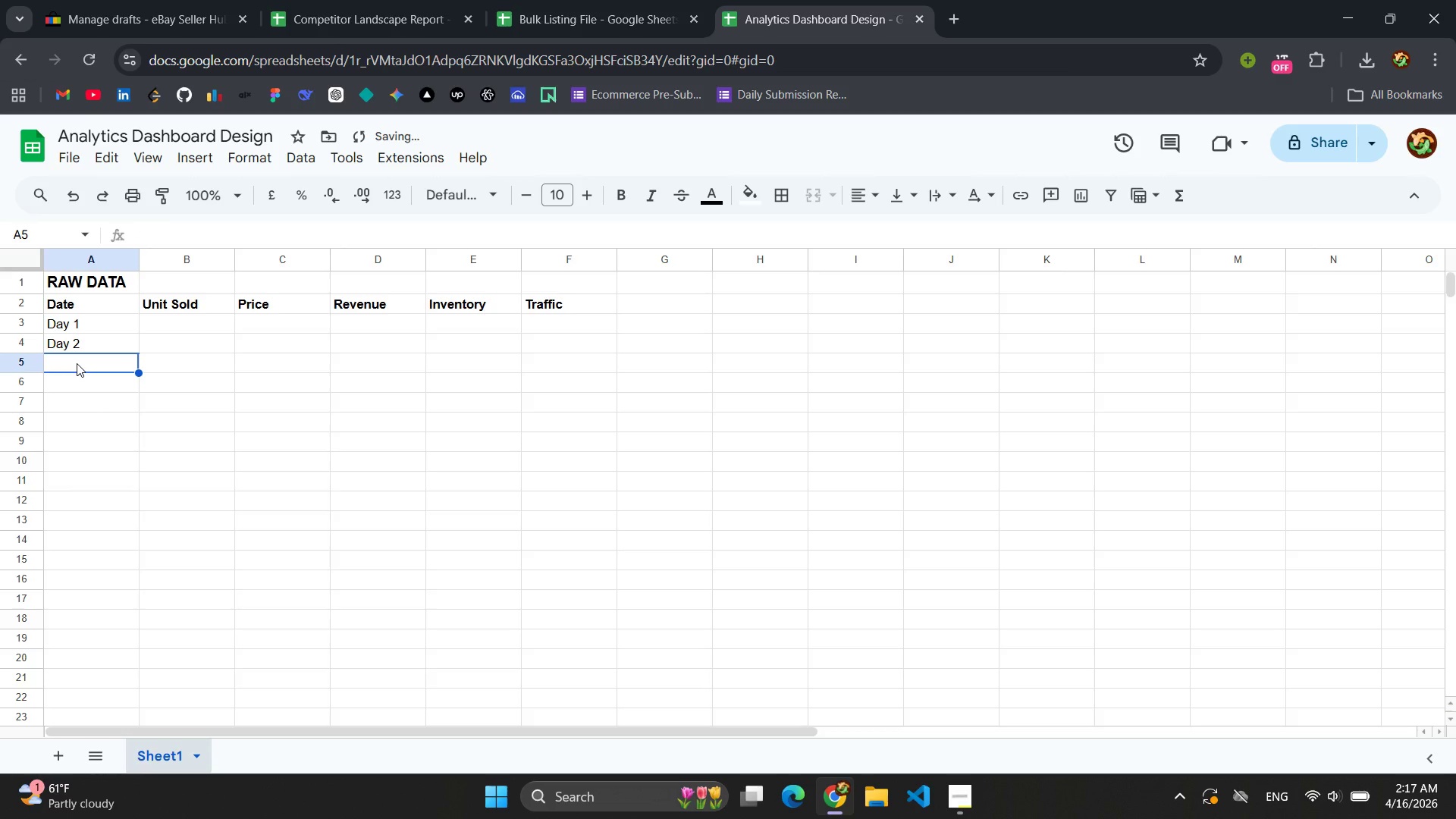 
type(Day)
 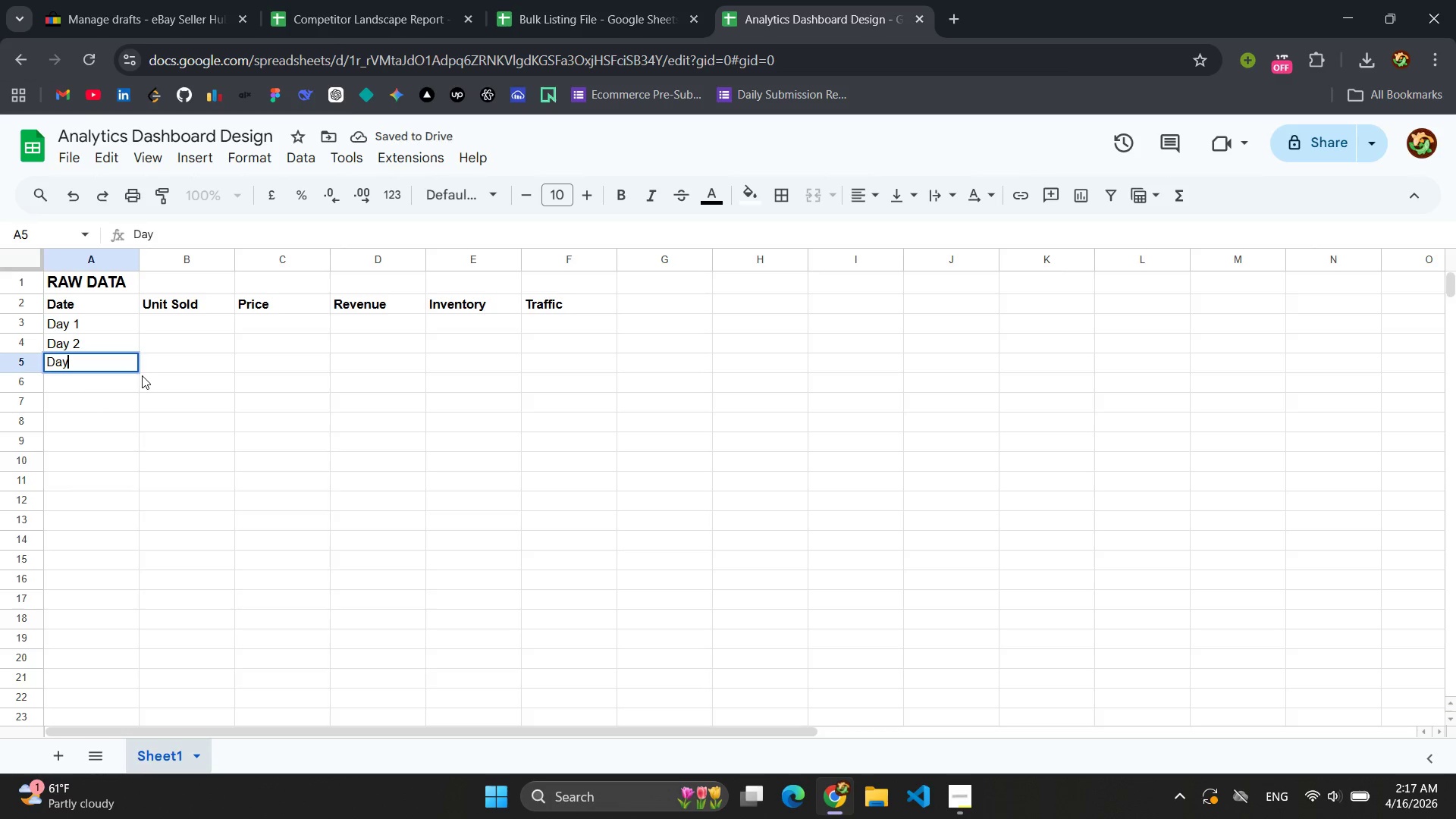 
key(Space)
 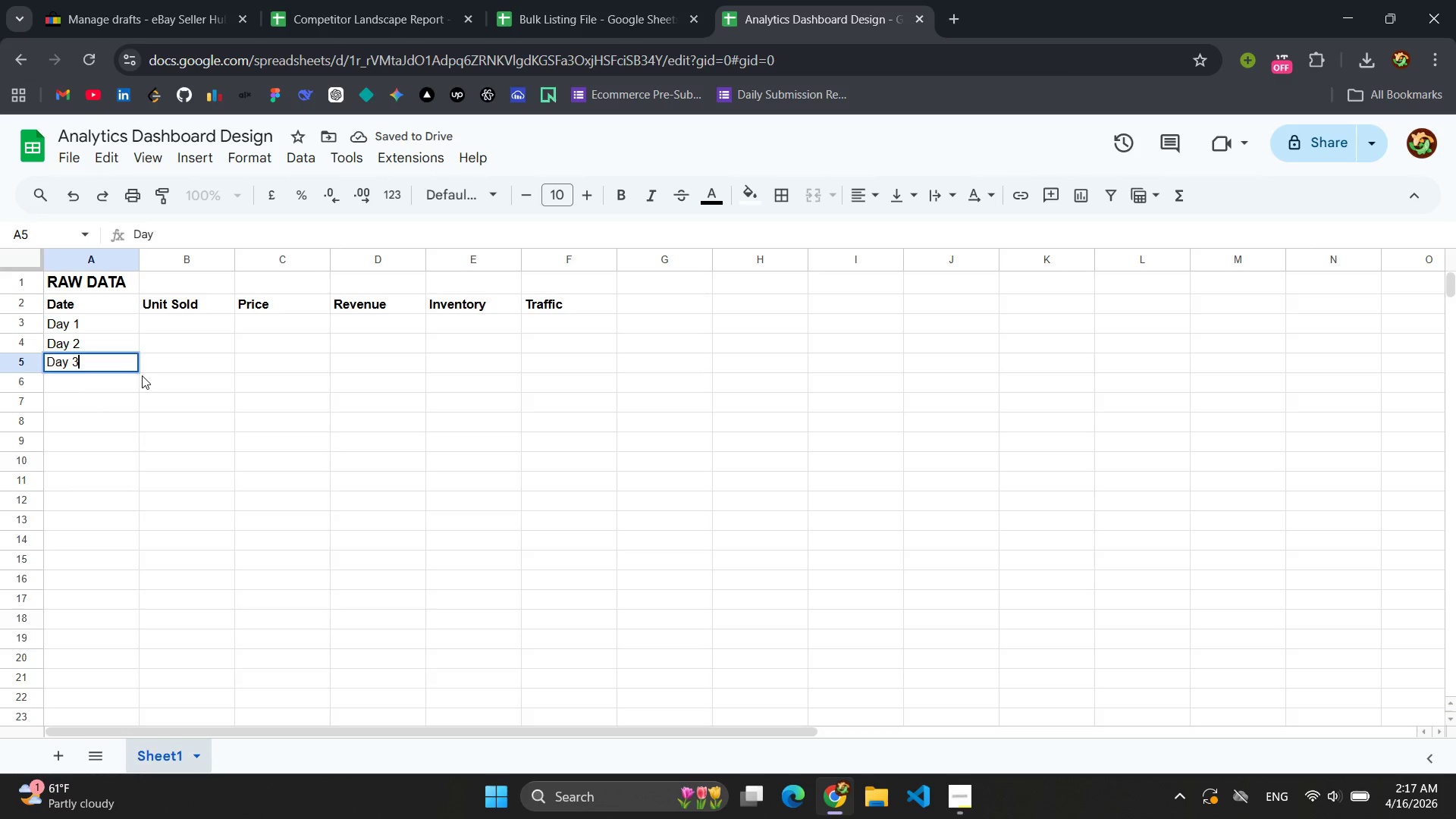 
key(3)
 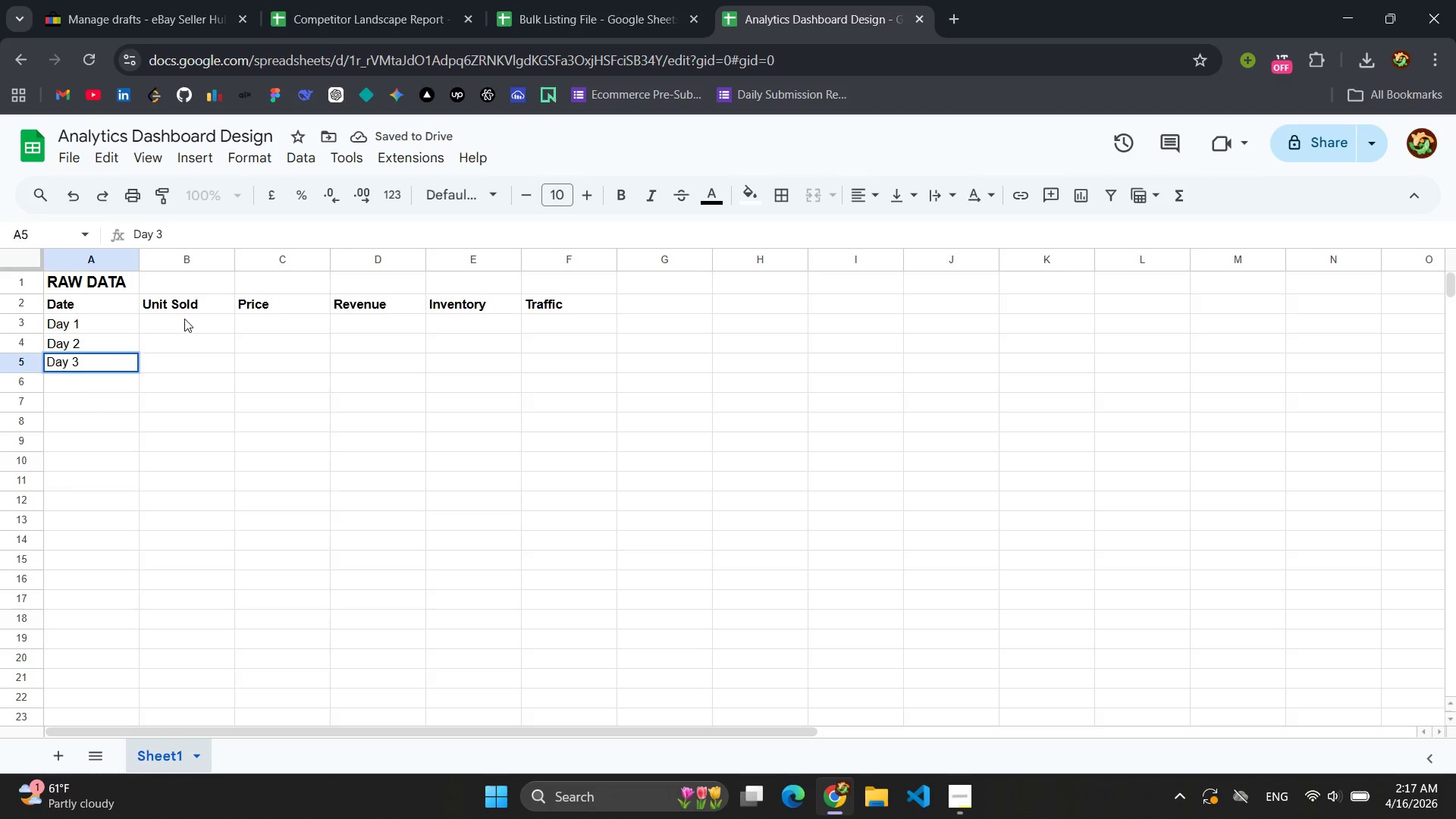 
left_click([184, 315])
 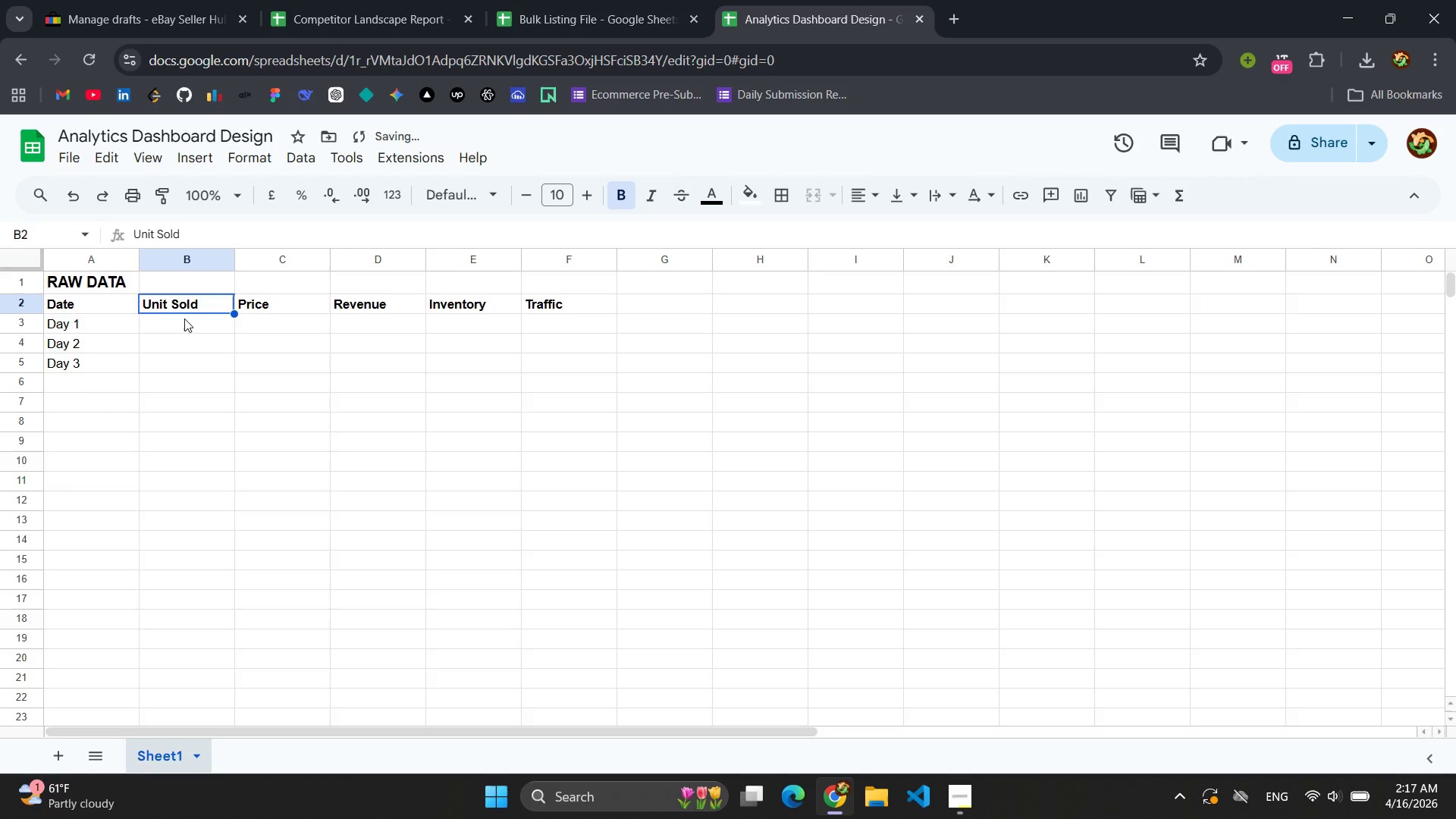 
left_click([184, 318])
 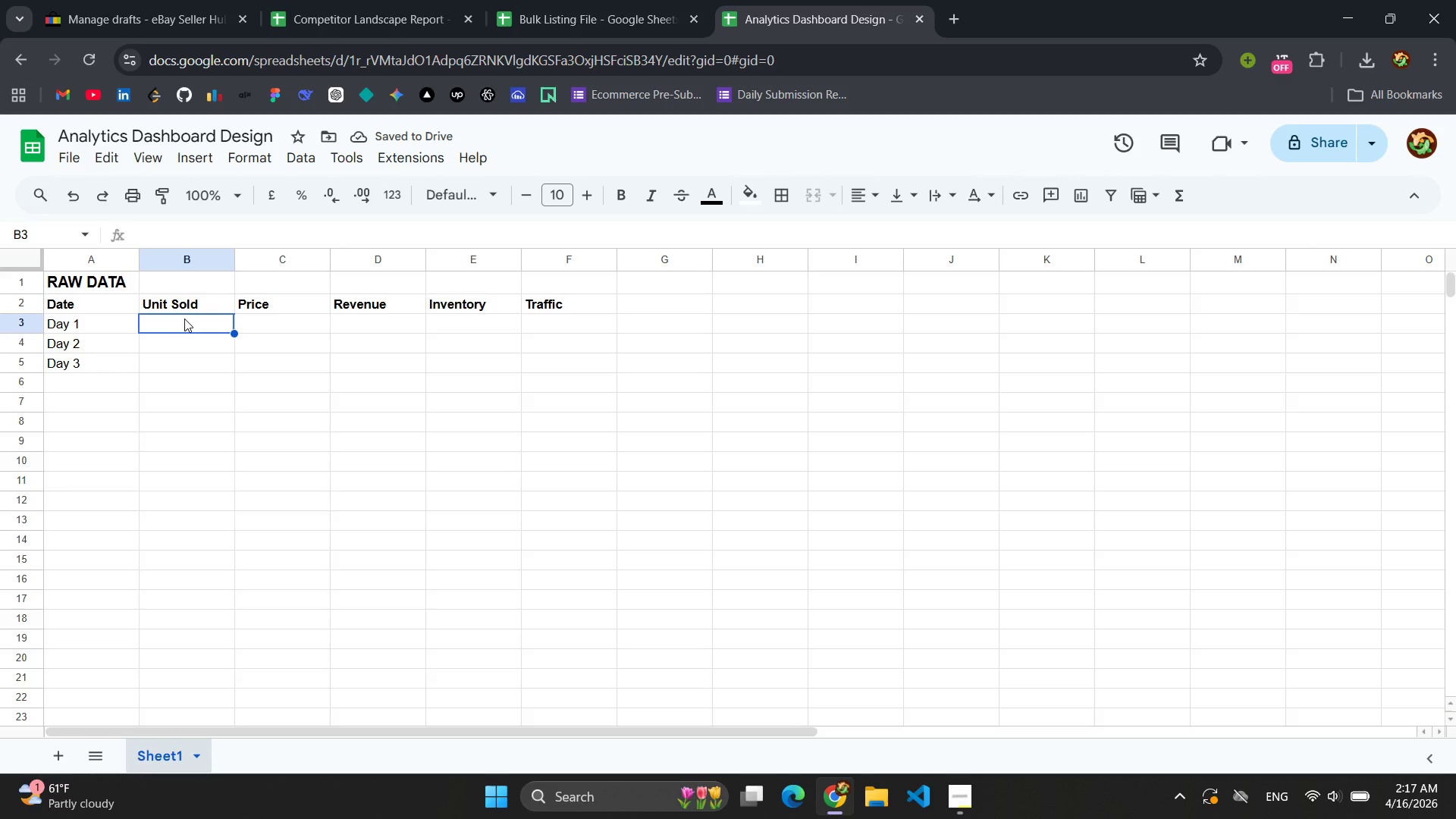 
key(3)
 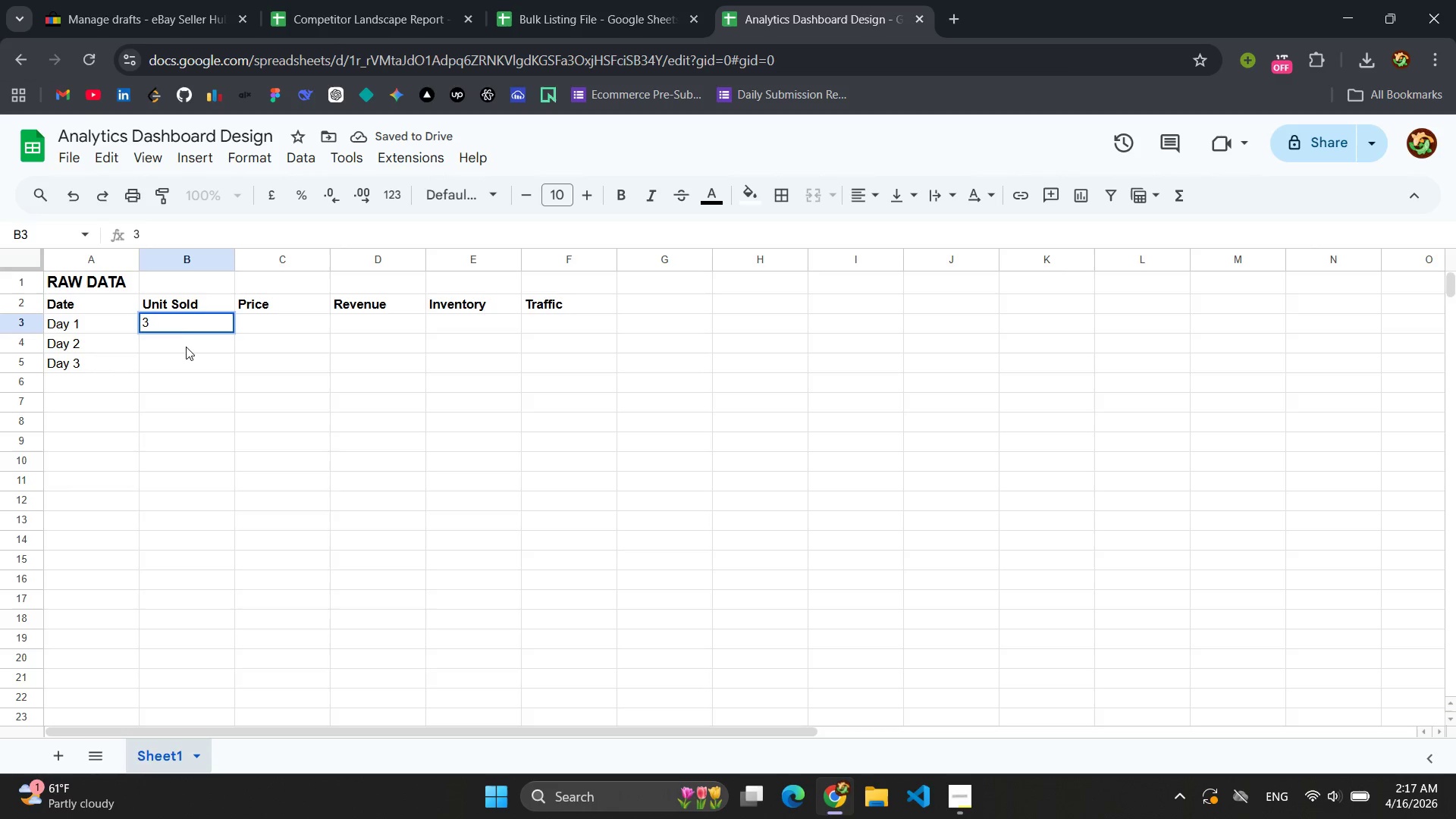 
left_click([186, 348])
 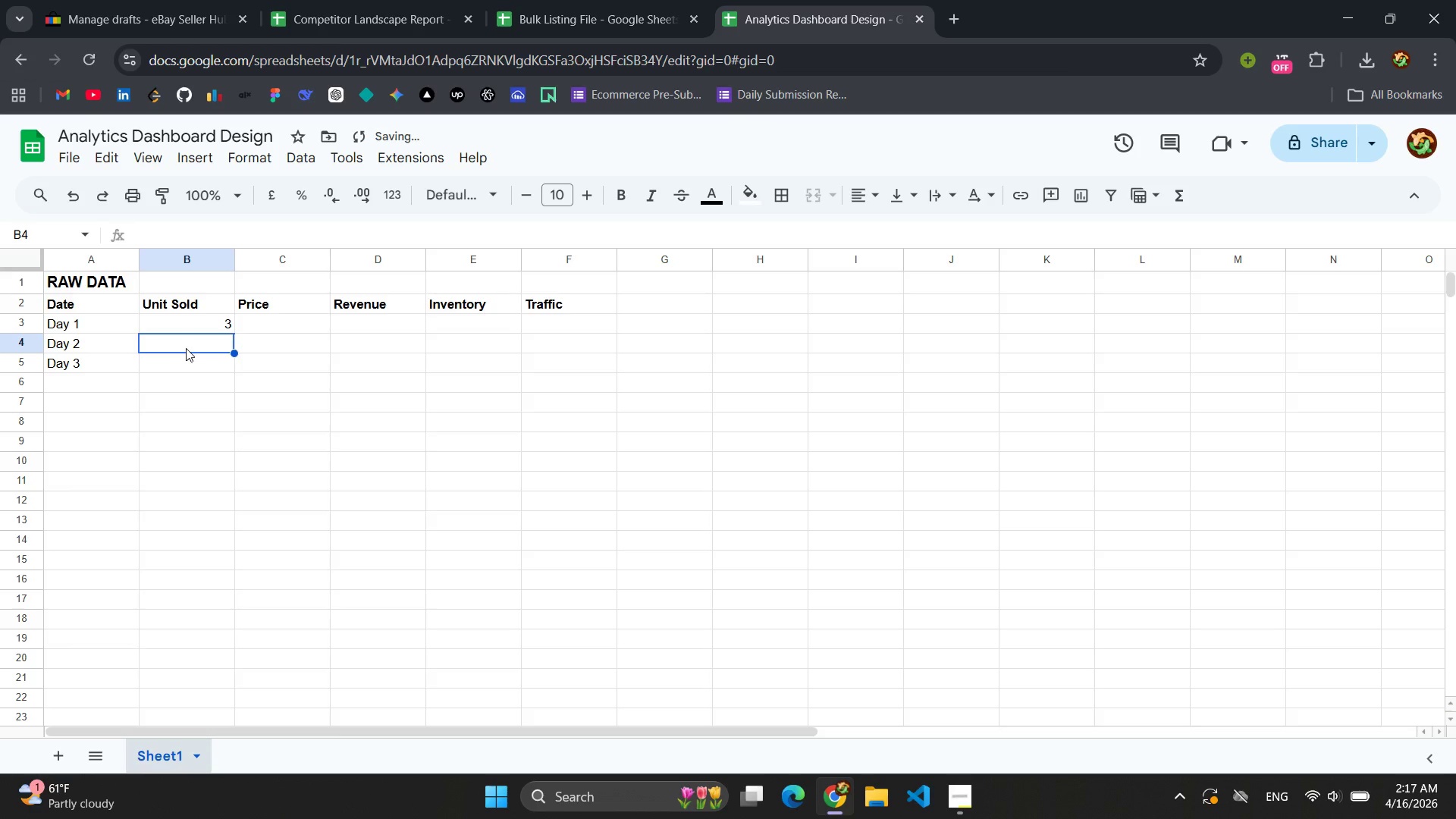 
key(5)
 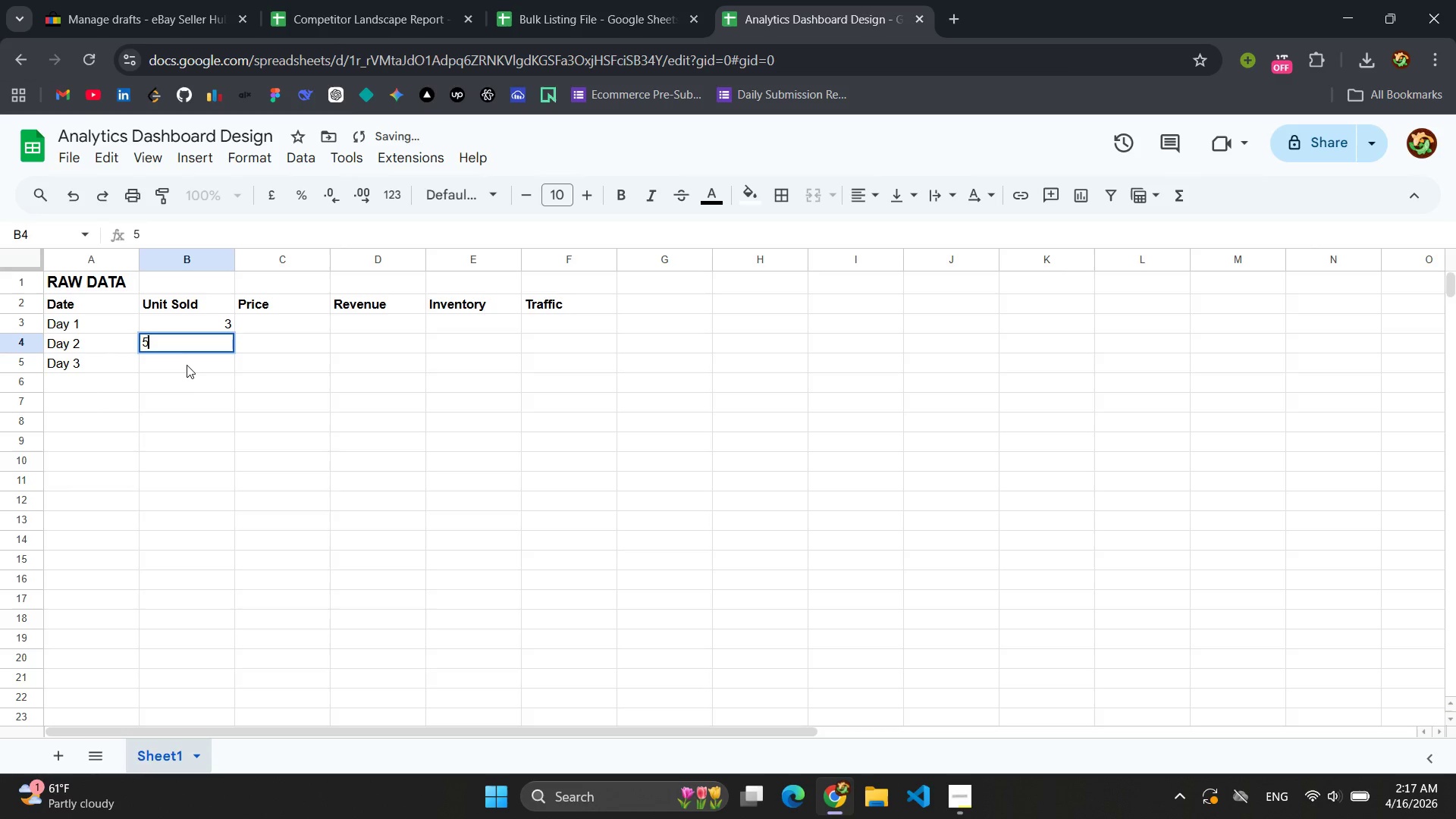 
left_click([187, 368])
 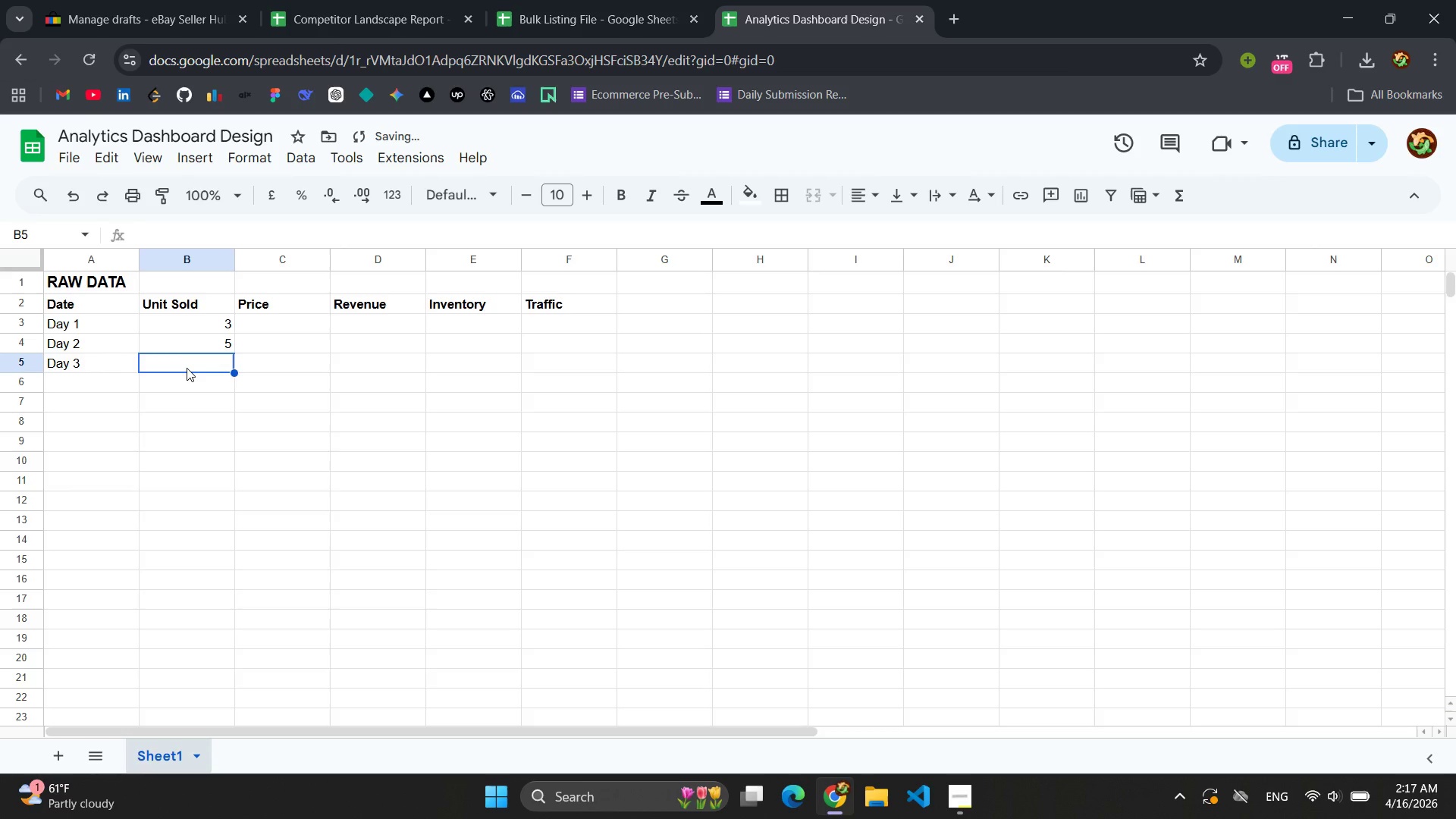 
key(4)
 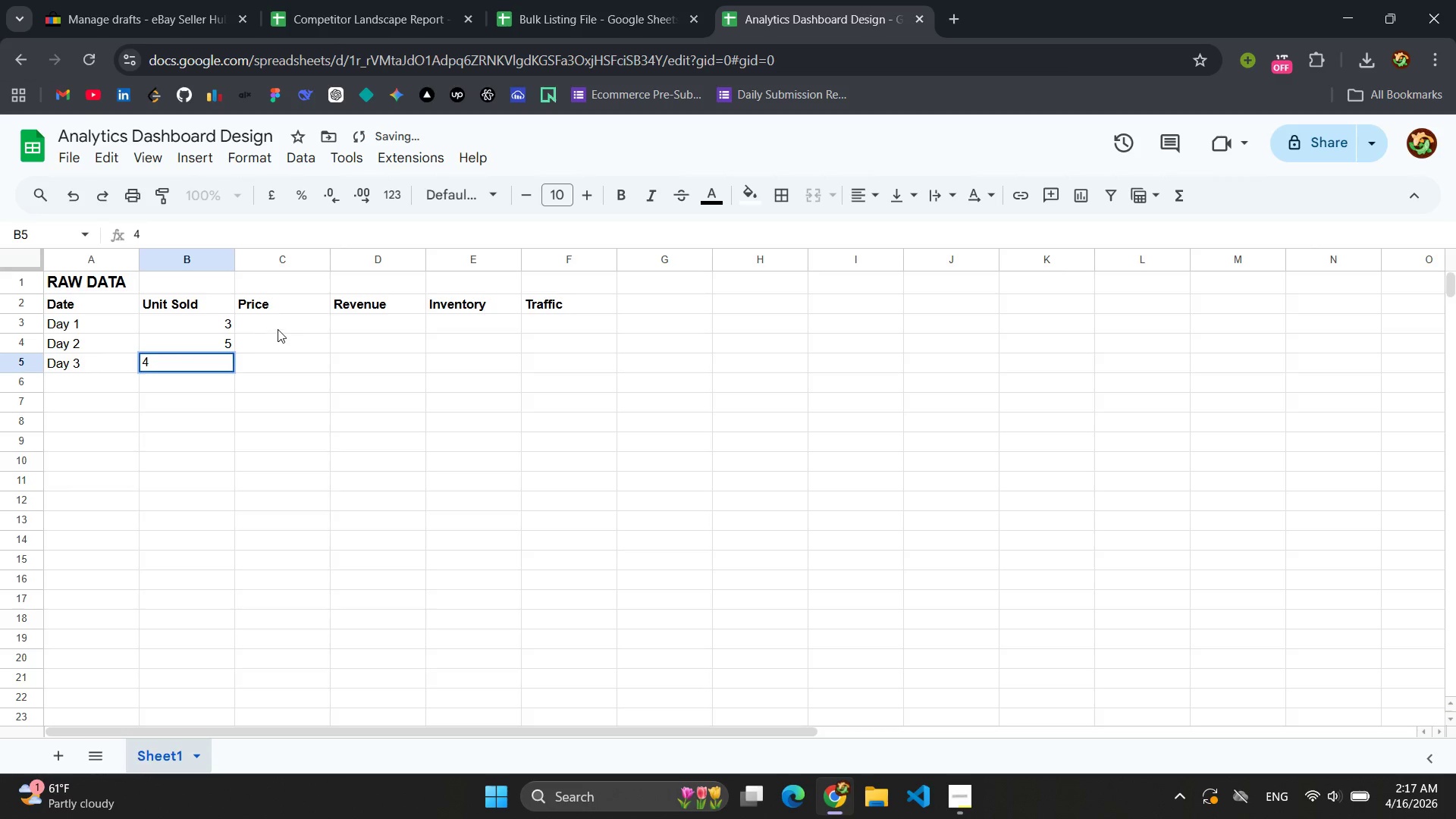 
left_click([282, 323])
 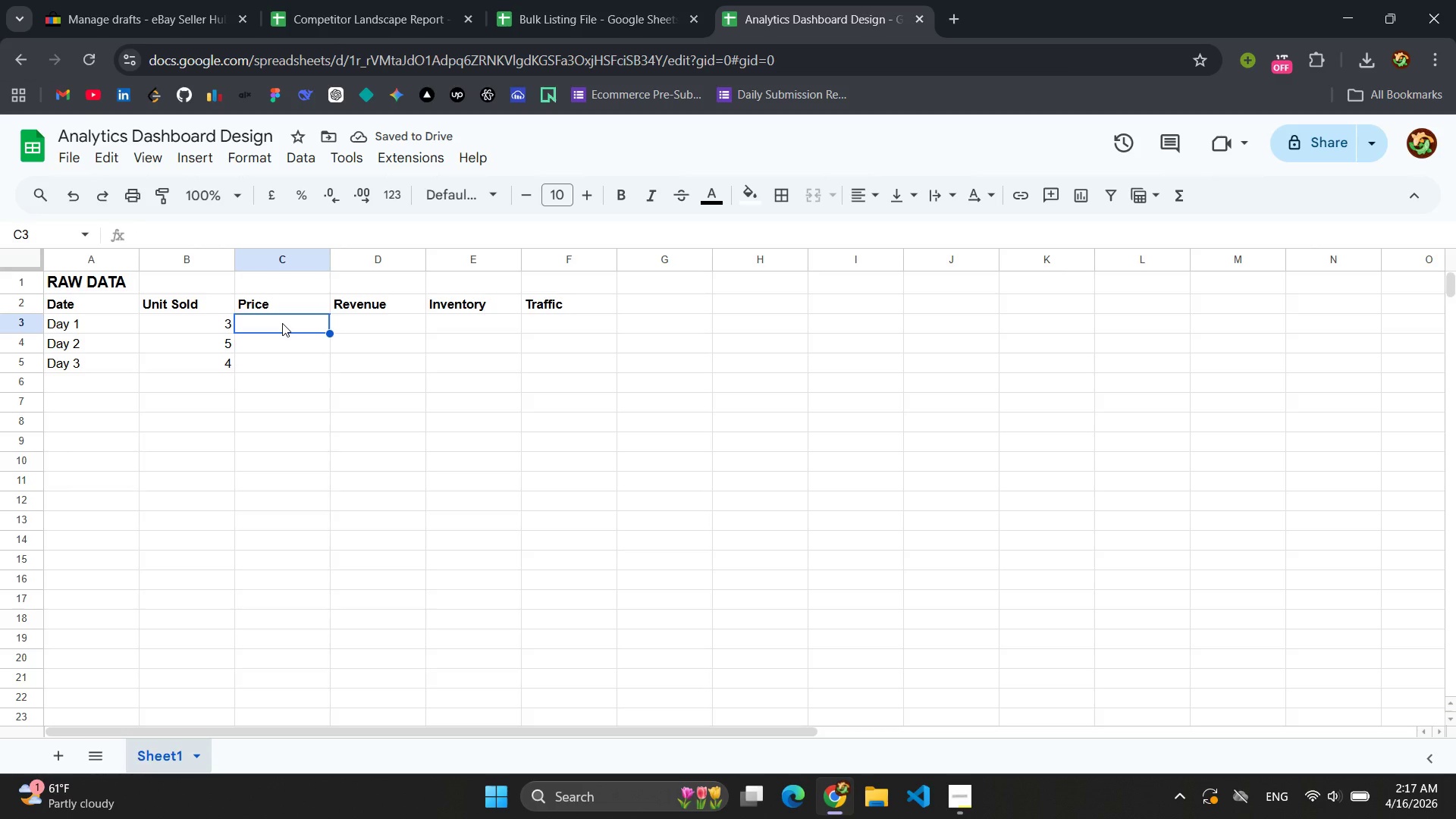 
wait(5.84)
 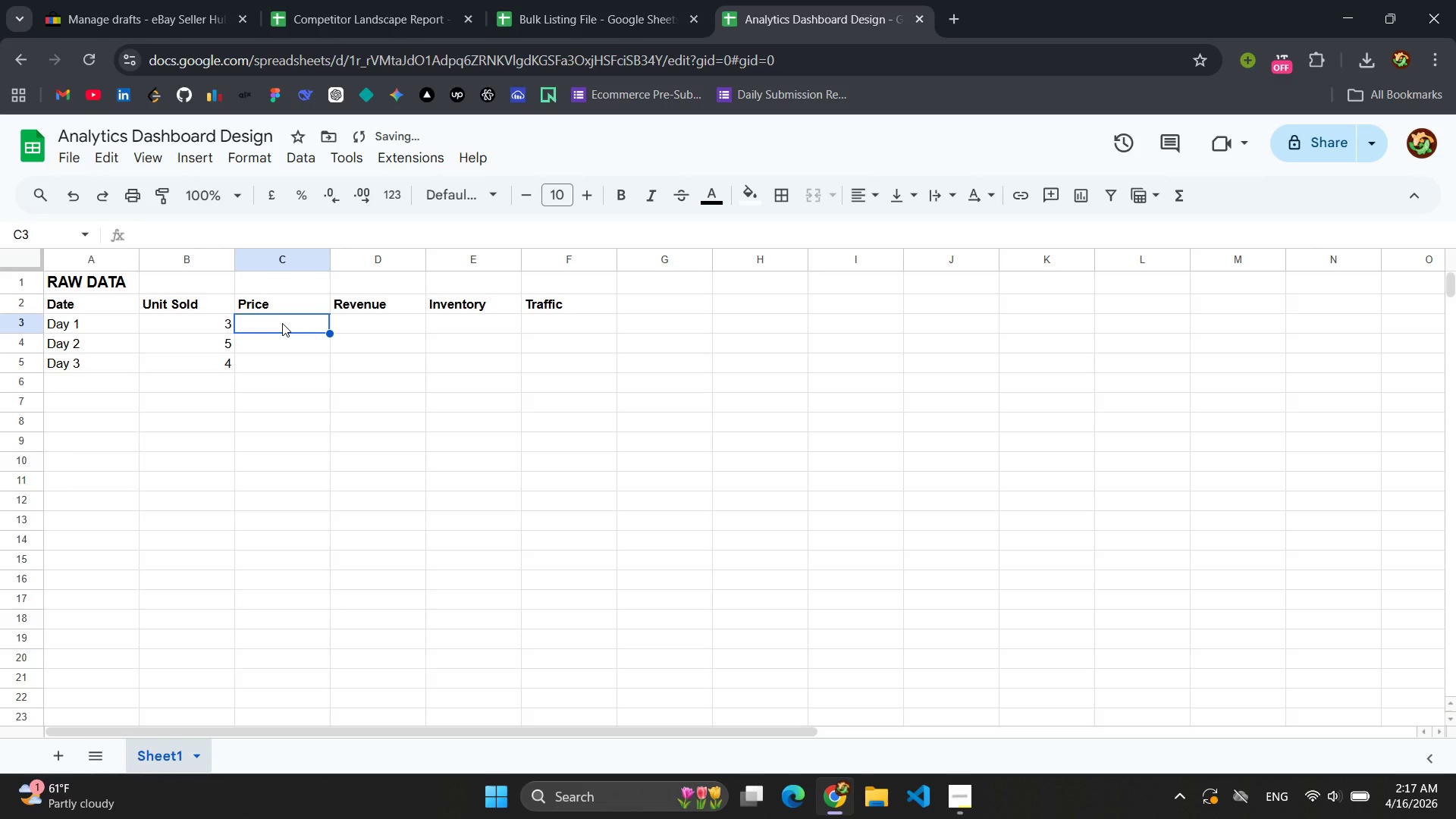 
key(1)
 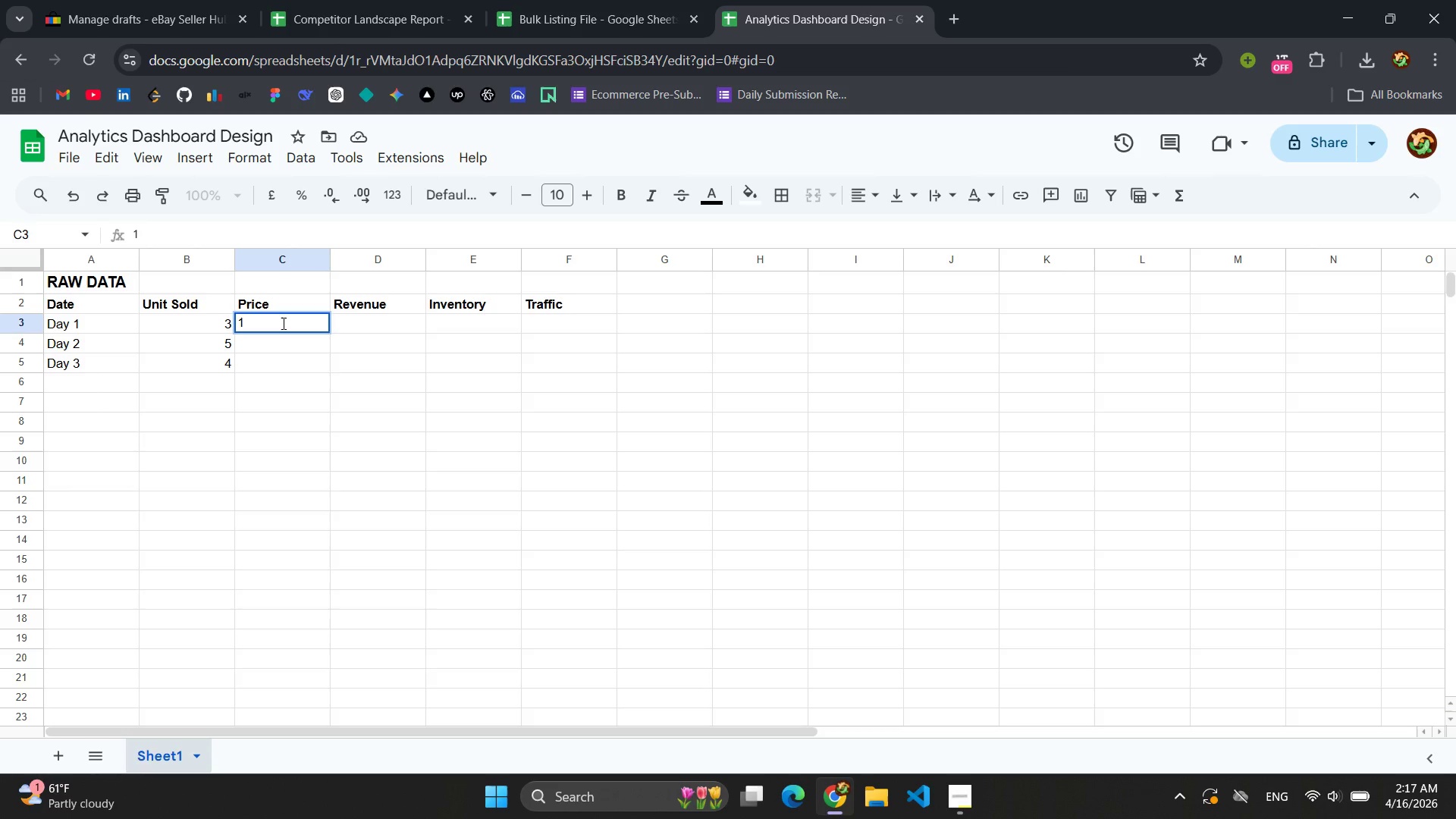 
type(49.99)
 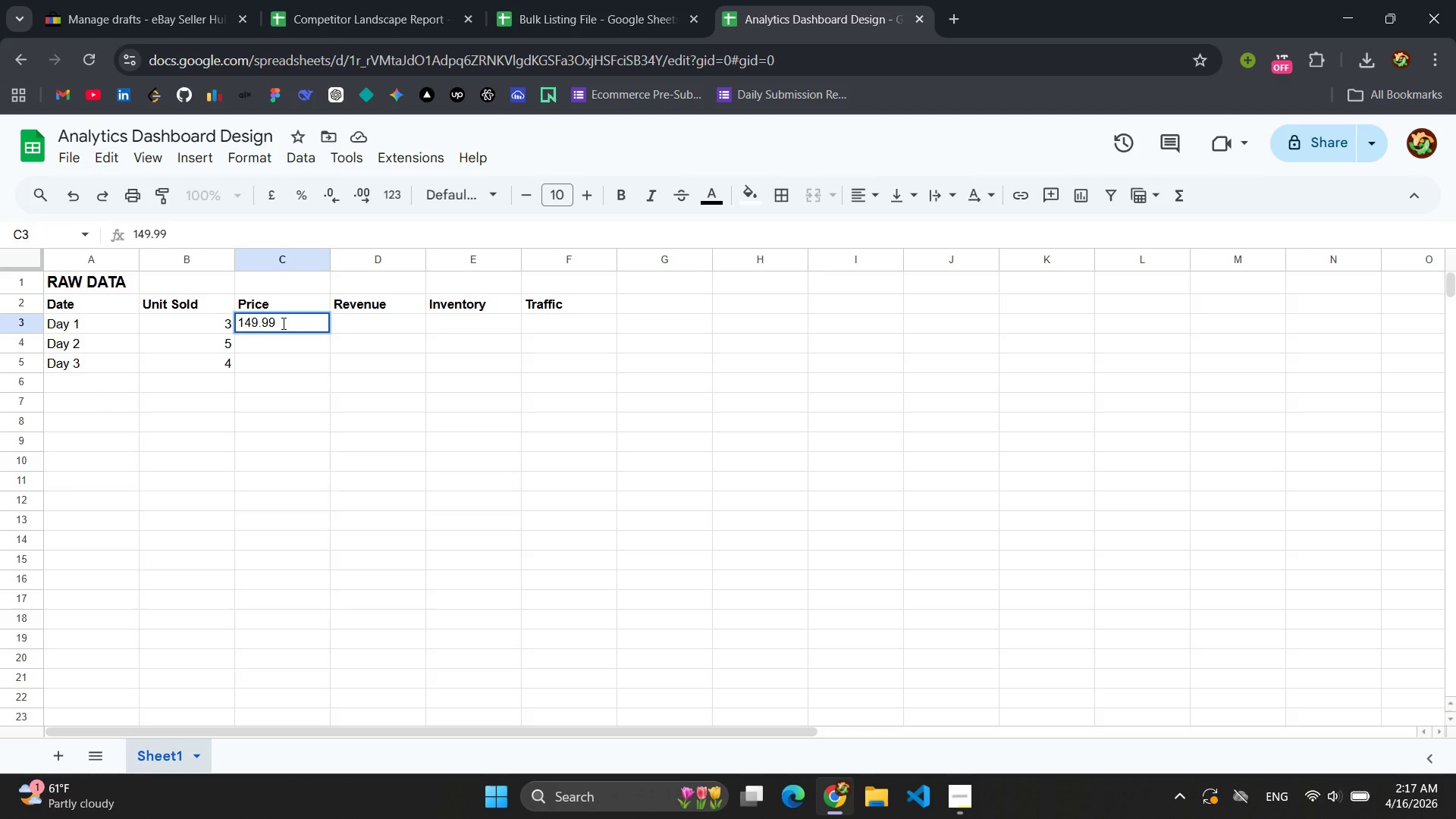 
left_click([321, 346])
 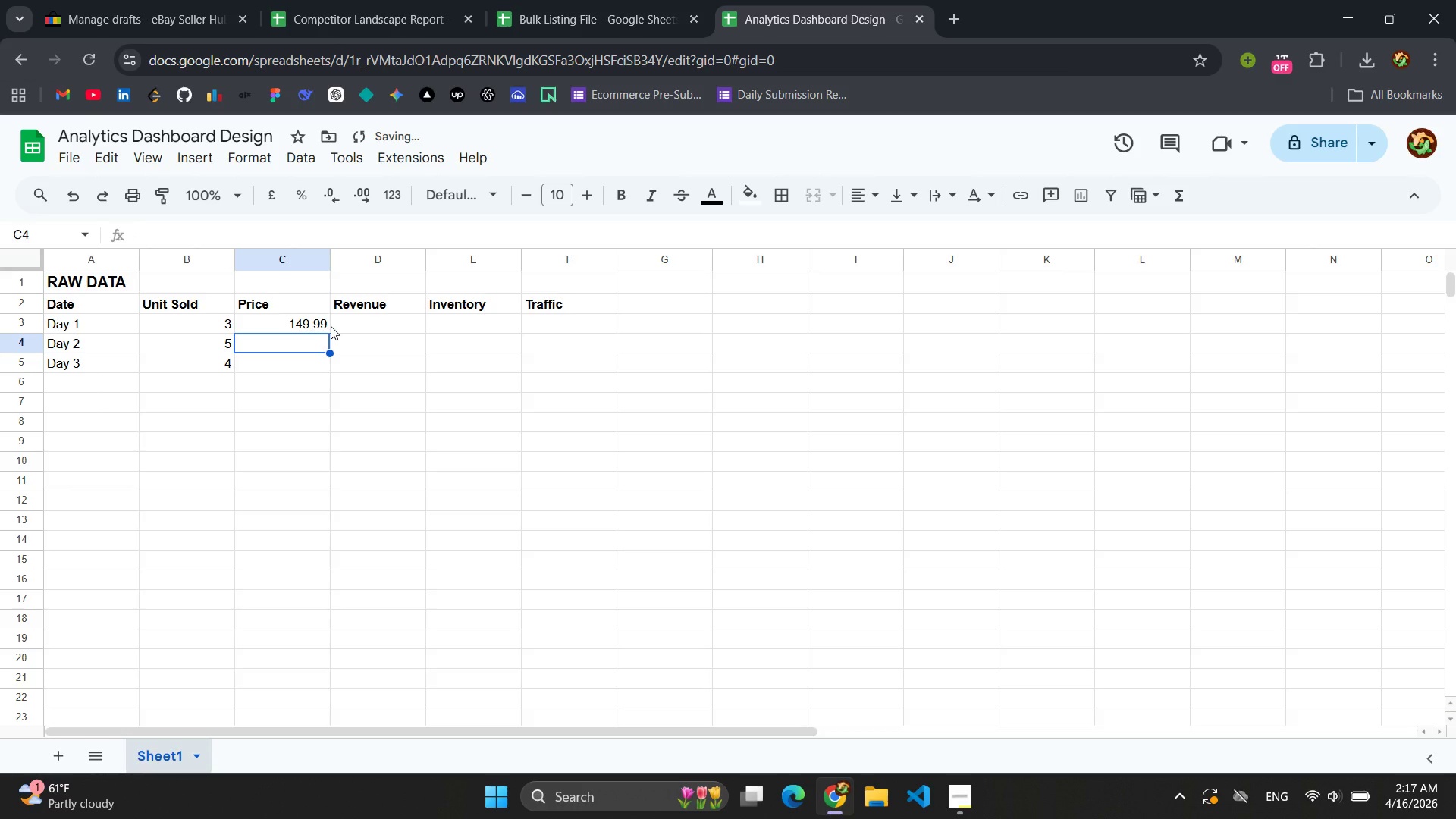 
left_click([331, 326])
 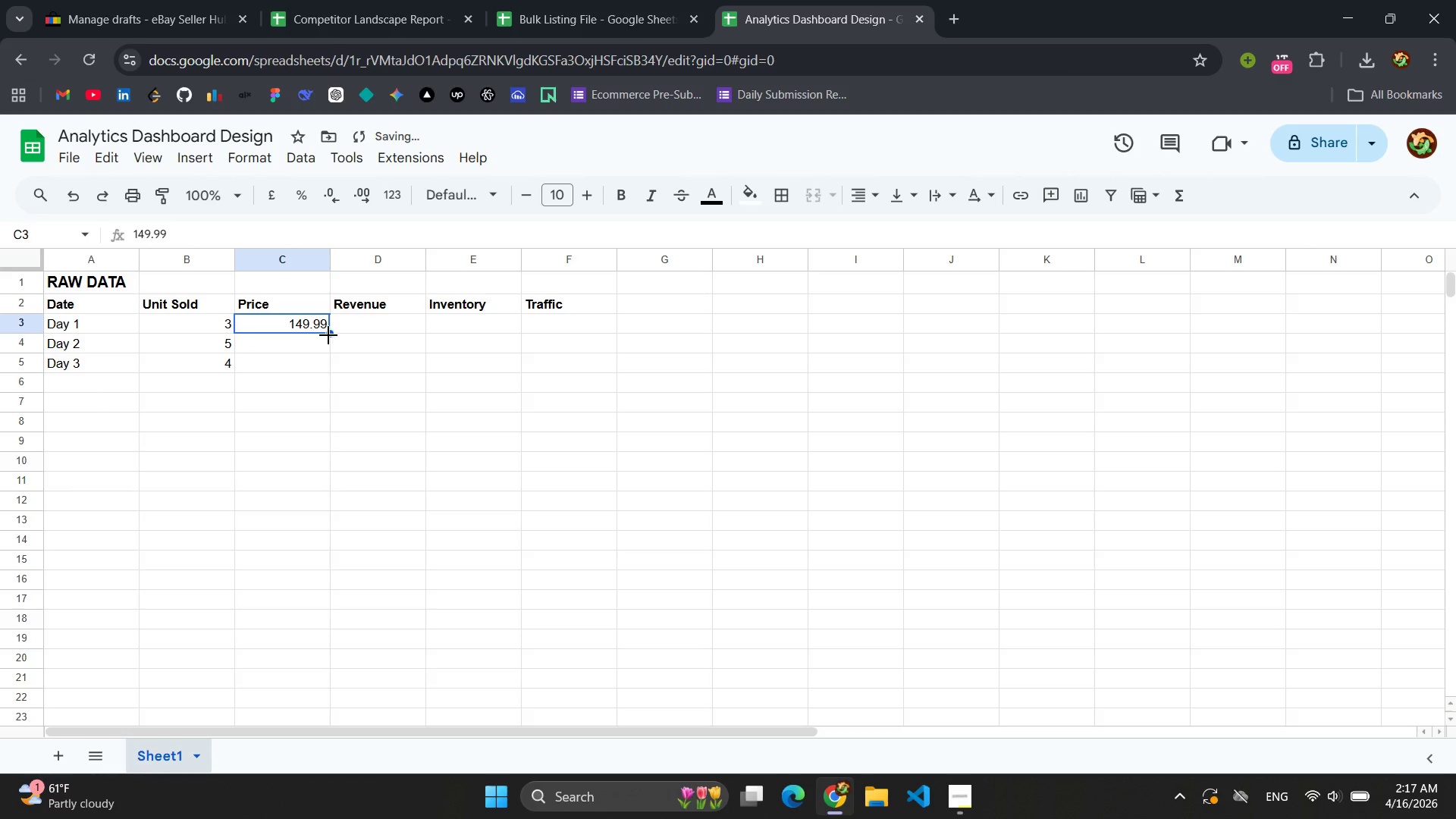 
left_click_drag(start_coordinate=[329, 335], to_coordinate=[331, 369])
 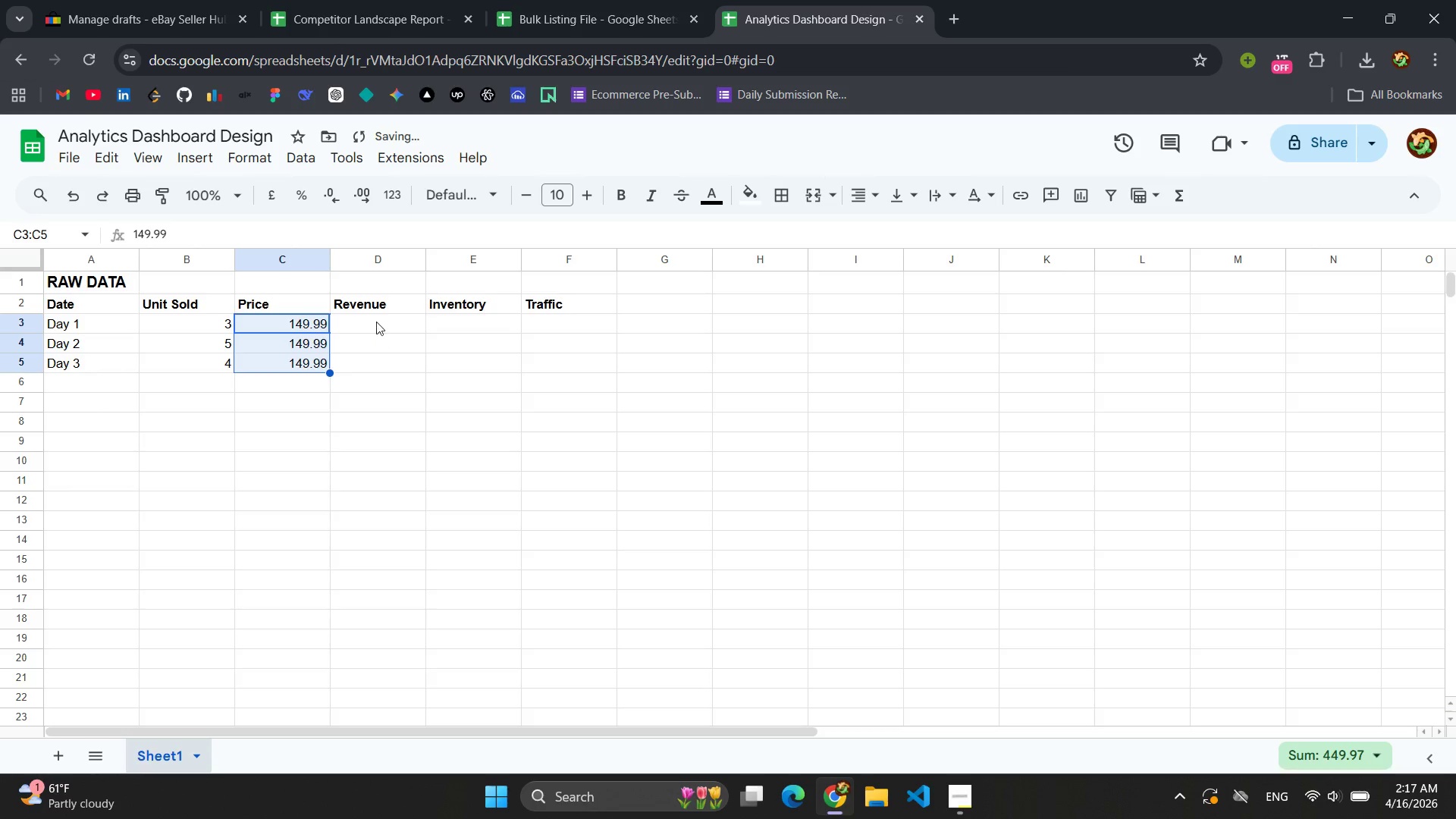 
left_click([375, 318])
 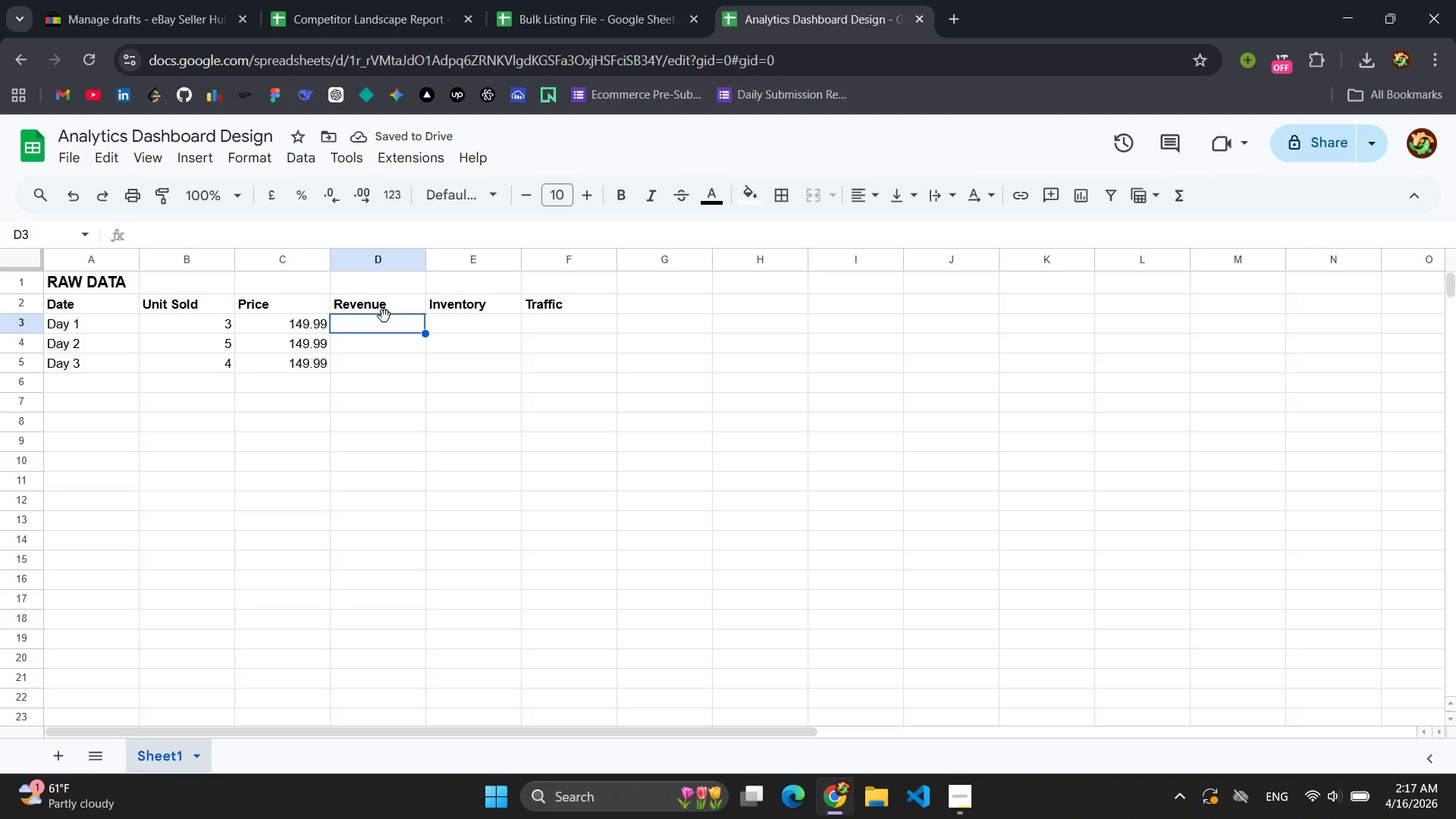 
left_click([452, 323])
 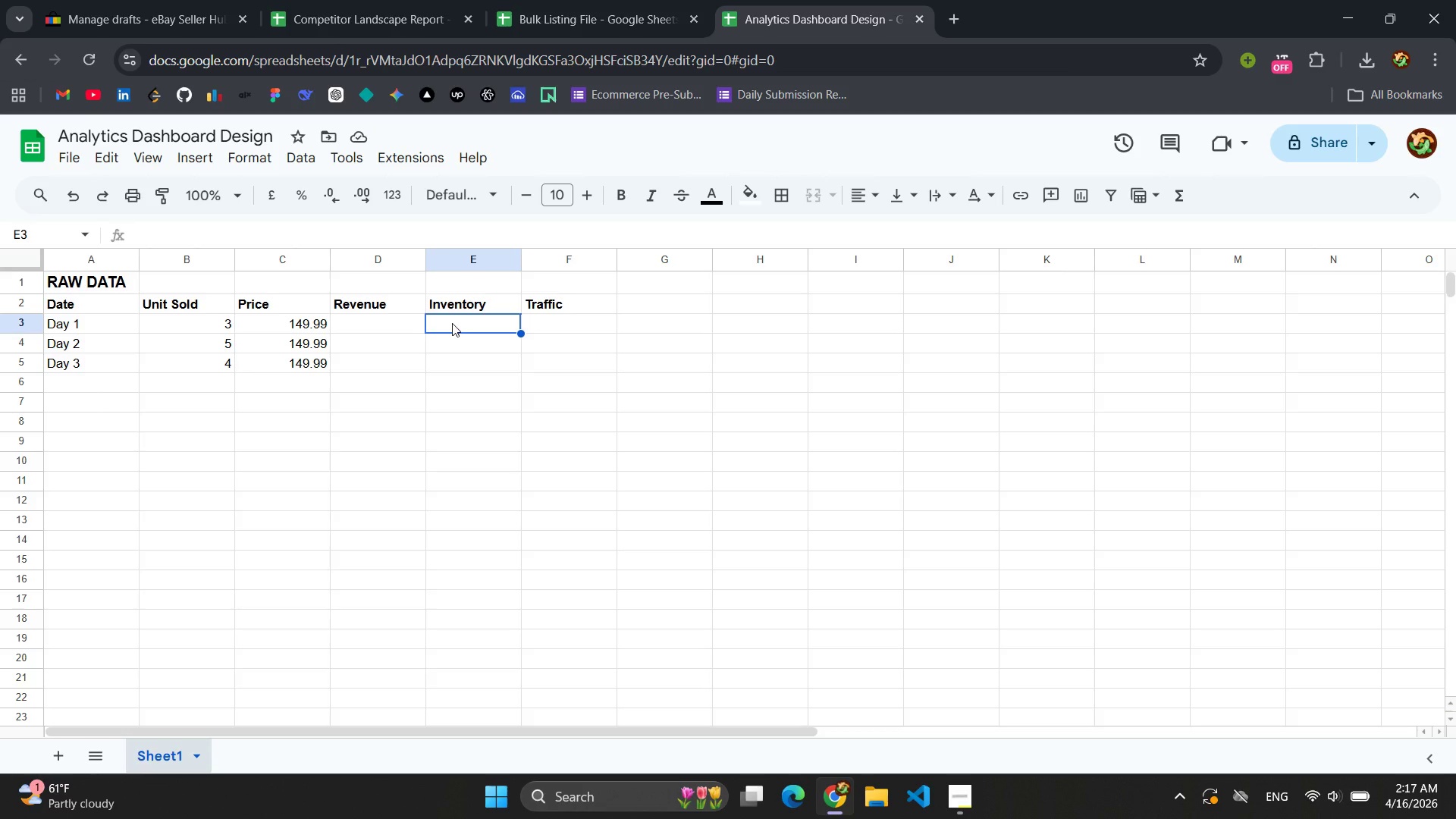 
type(100)
 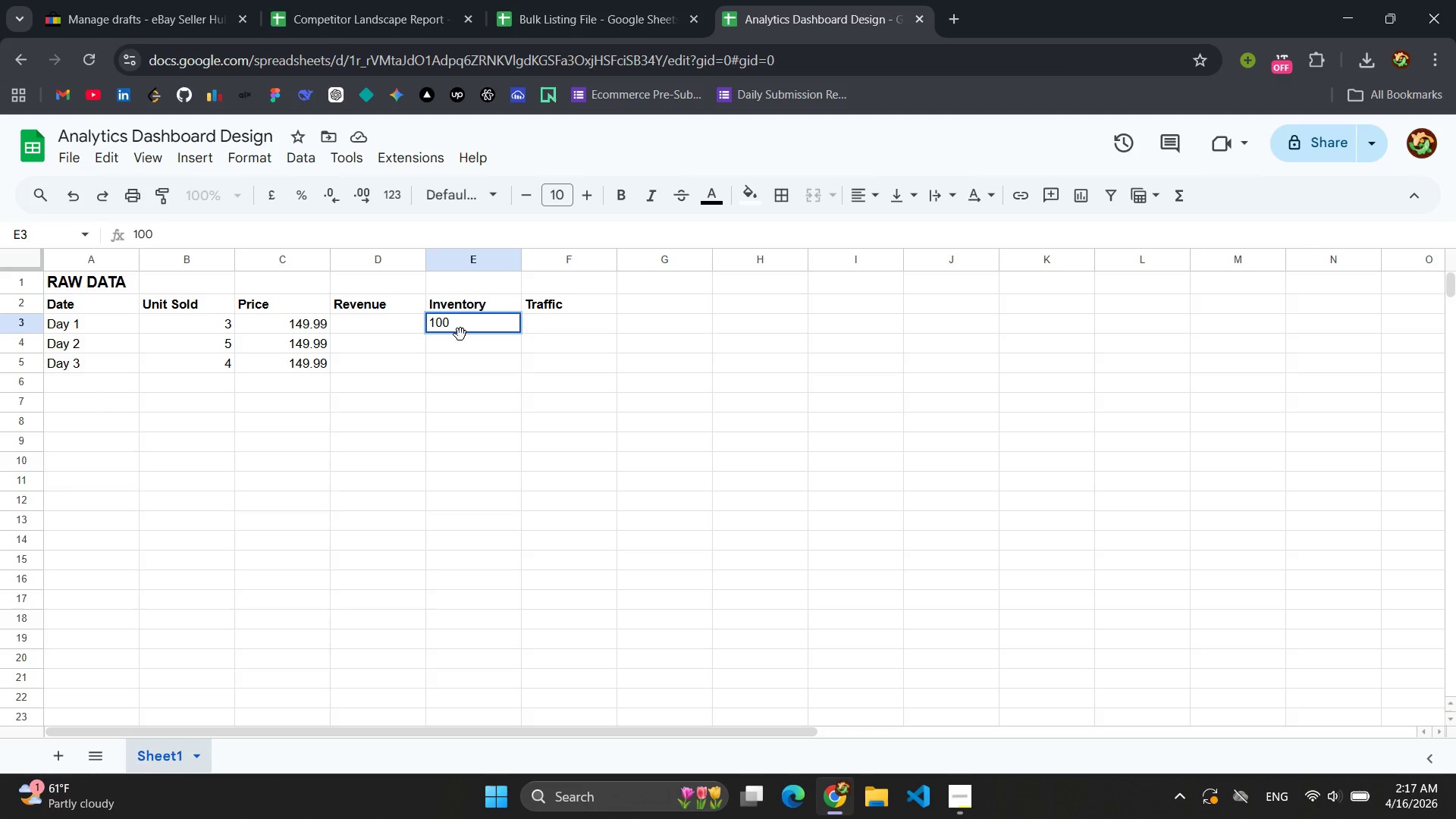 
wait(5.44)
 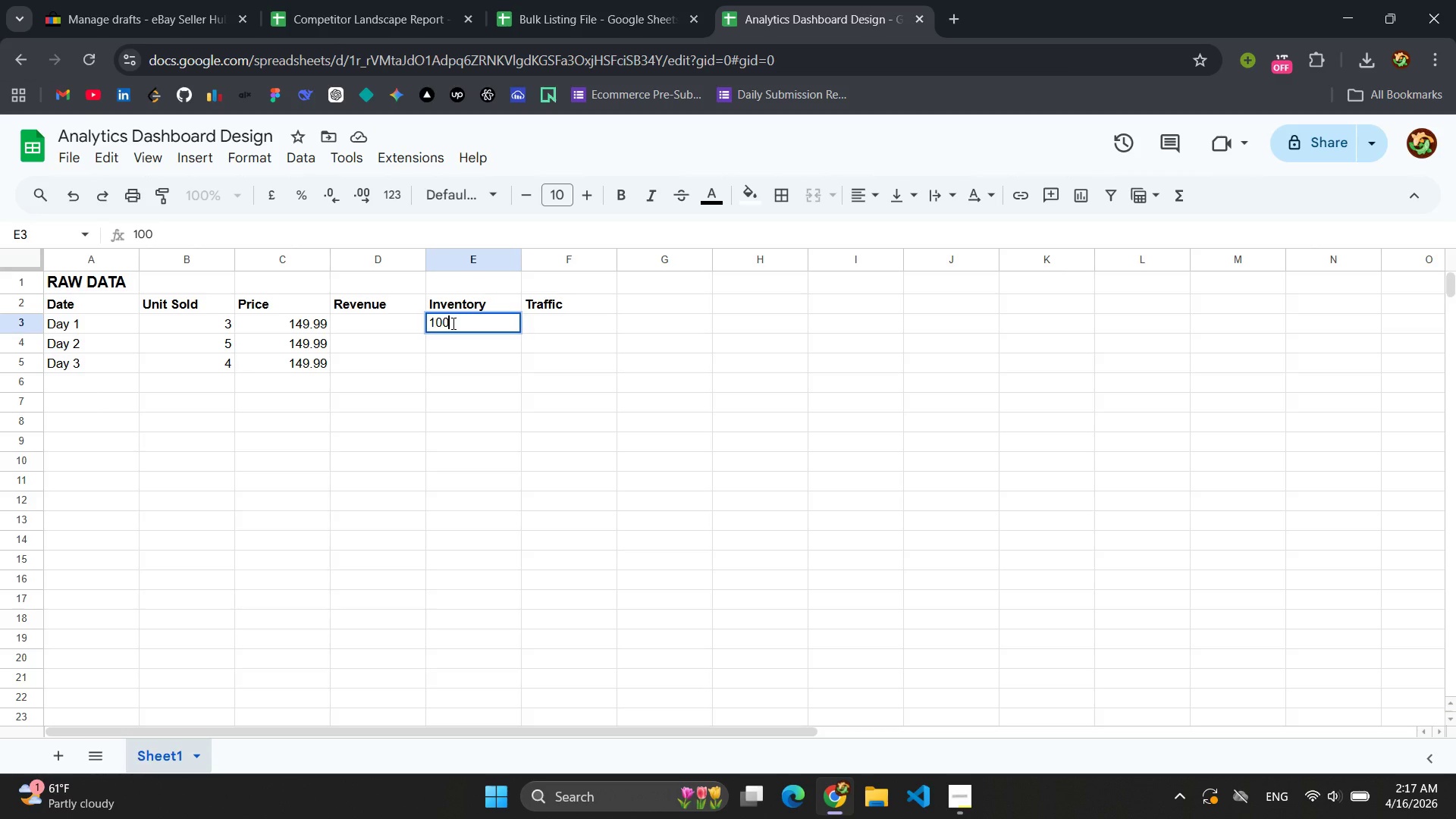 
left_click([458, 344])
 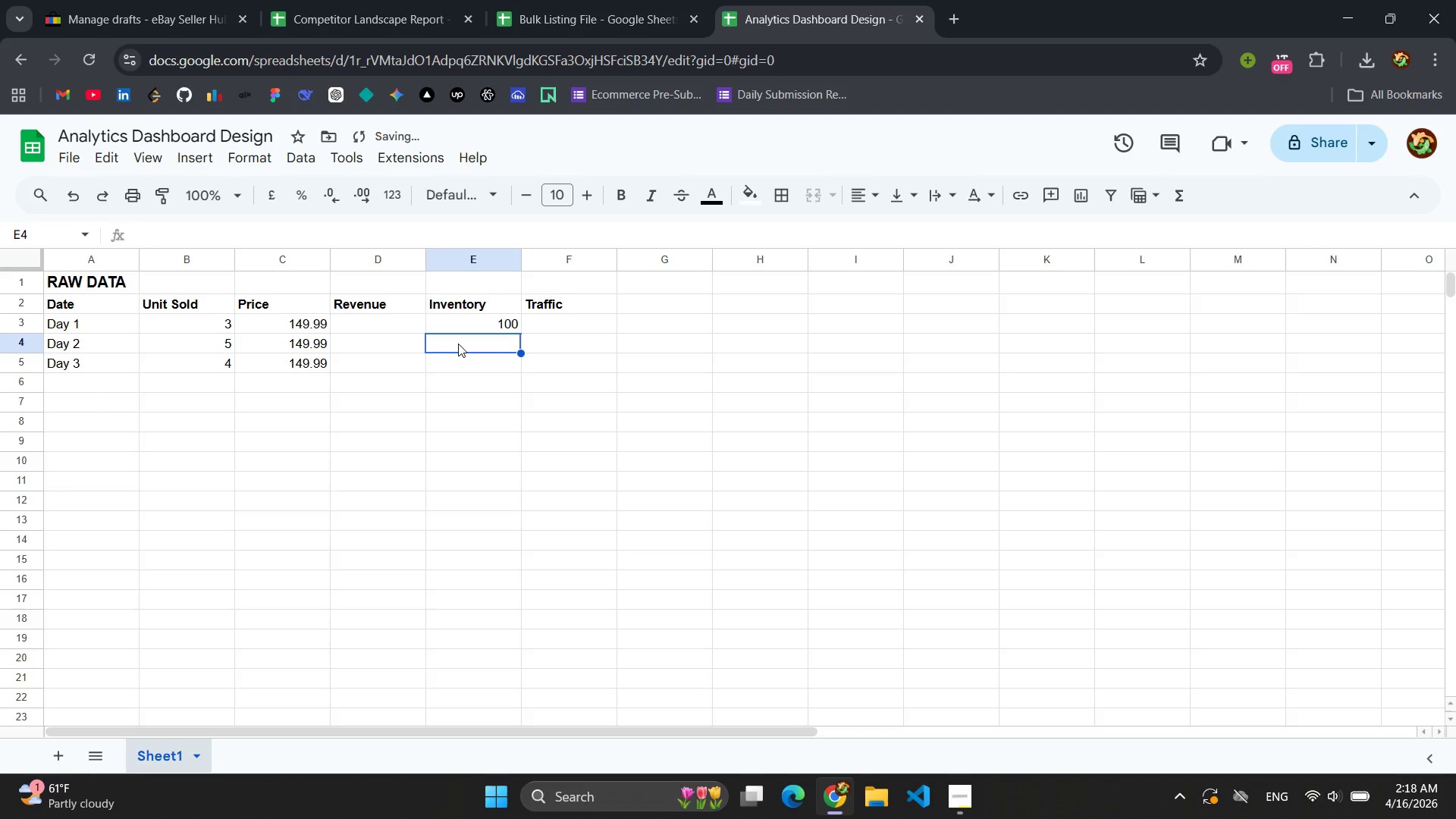 
type(97)
 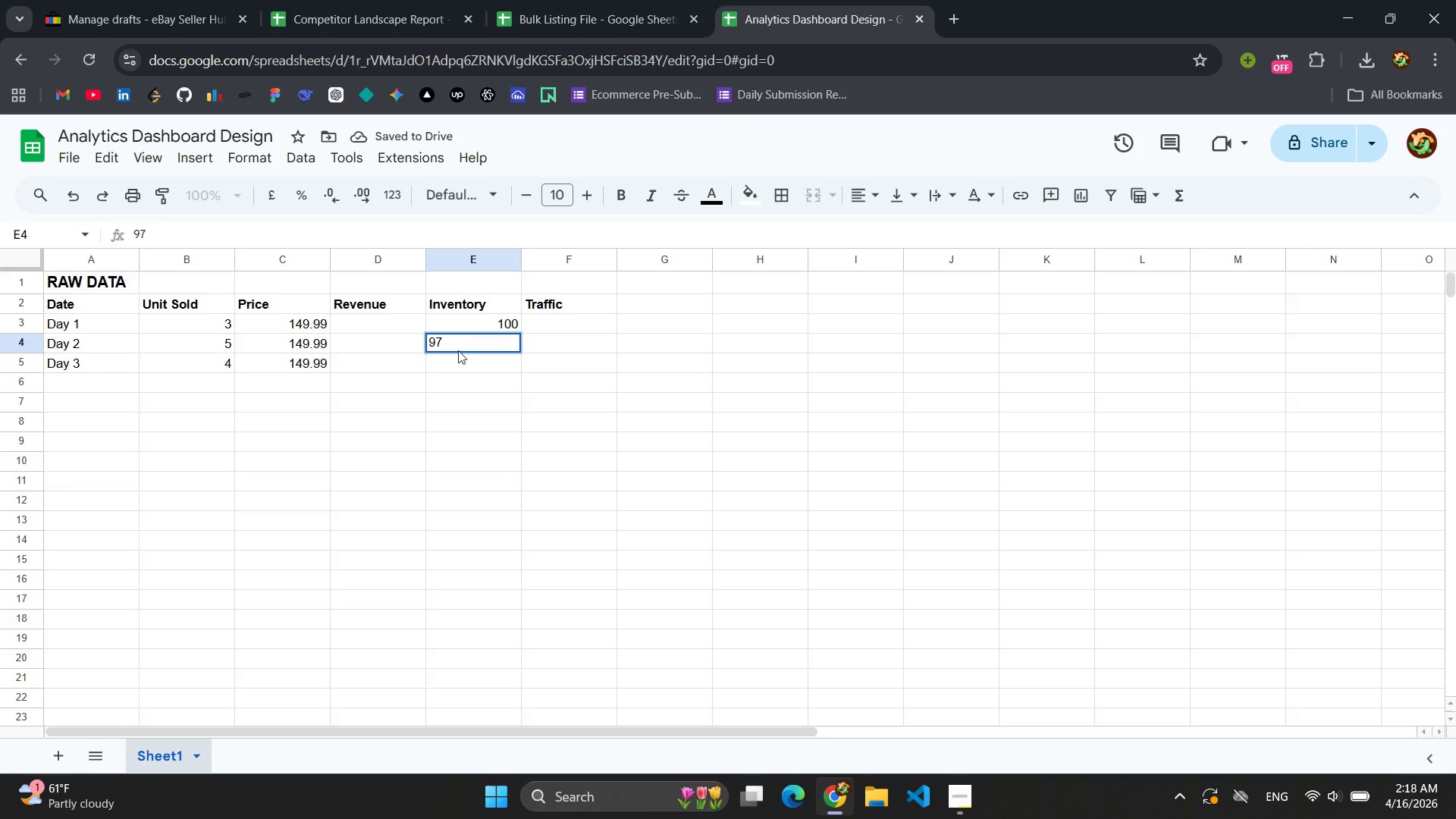 
left_click([458, 370])
 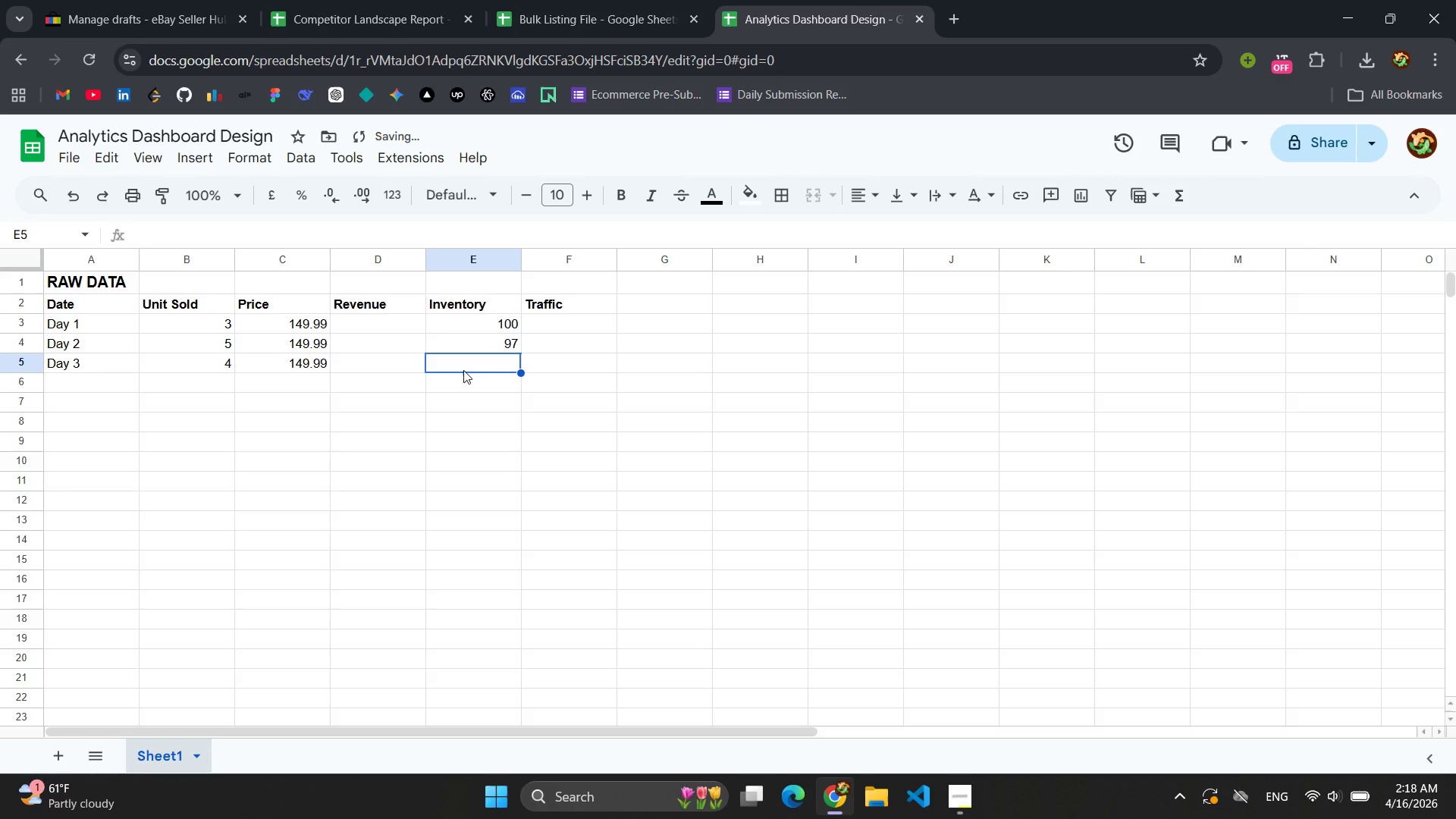 
type(92)
 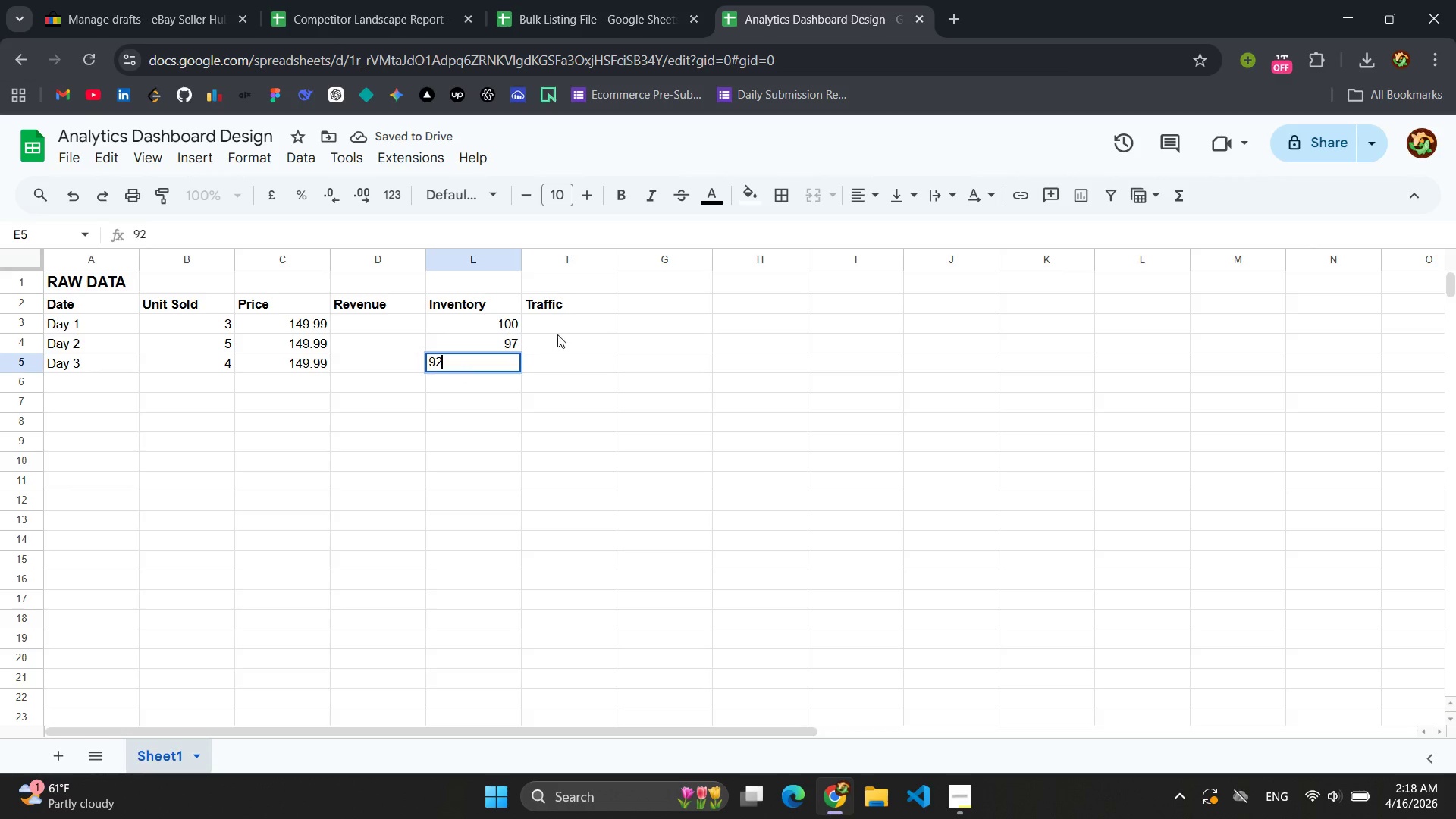 
left_click([585, 328])
 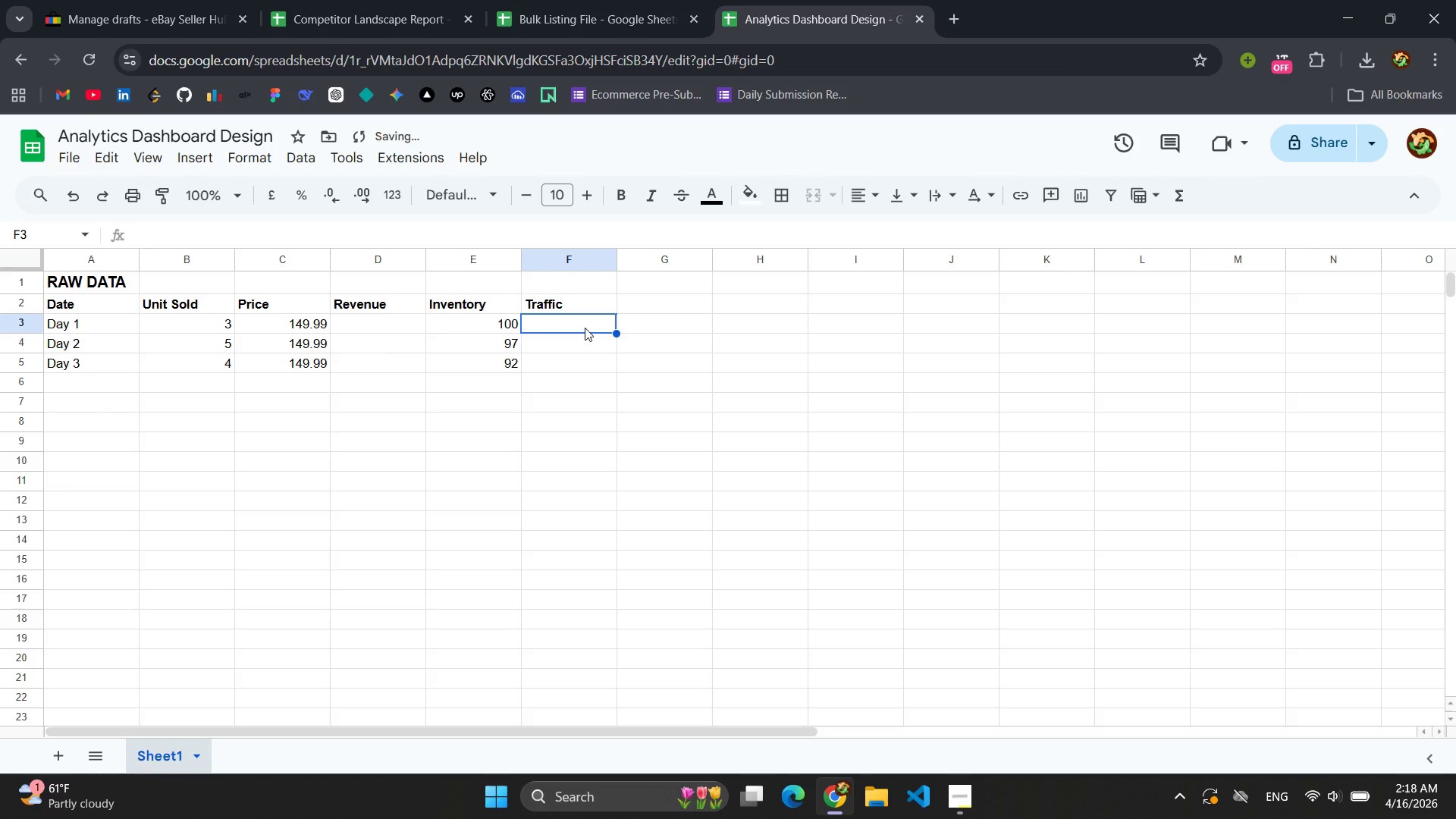 
type(120)
 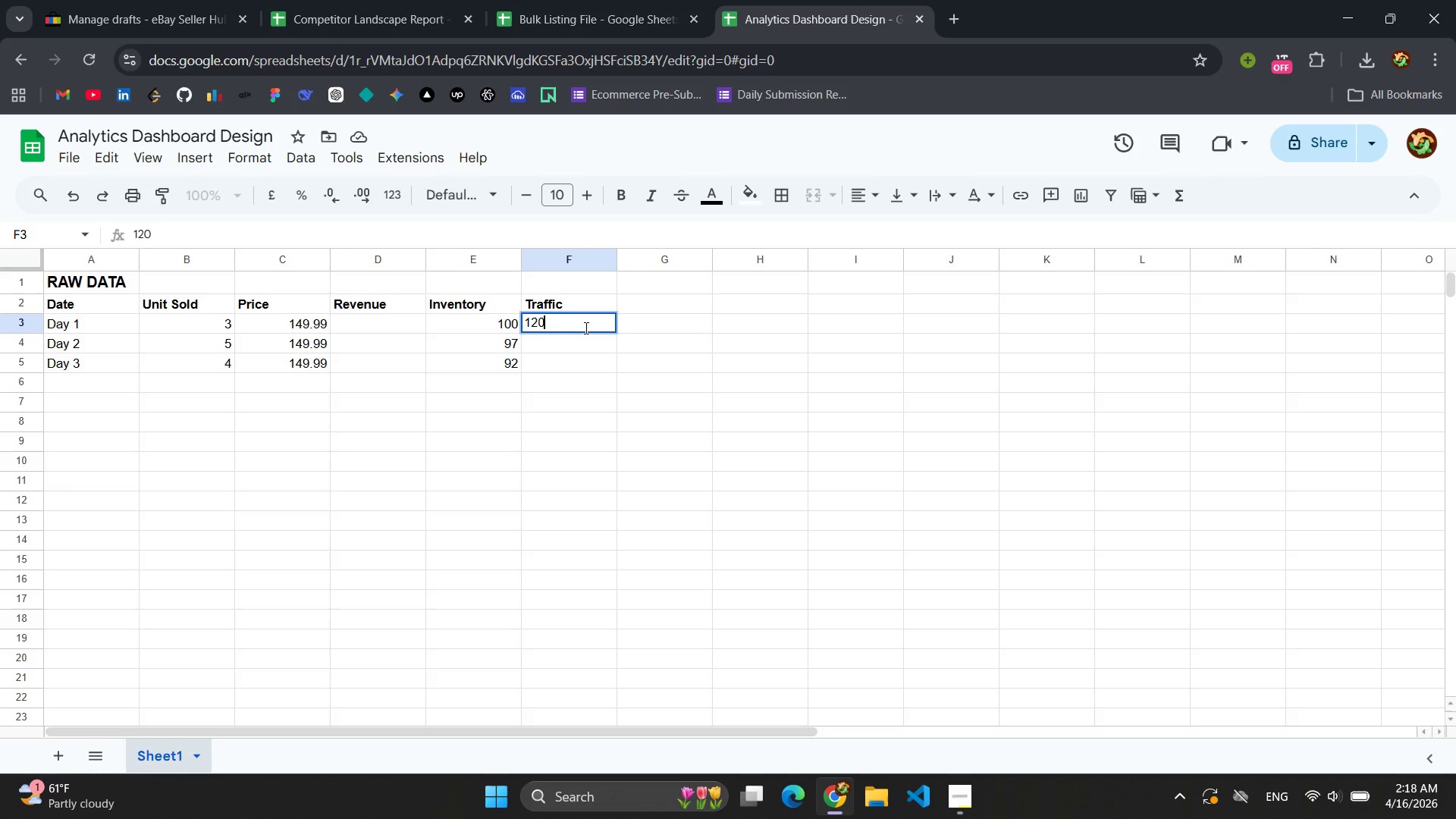 
left_click([586, 344])
 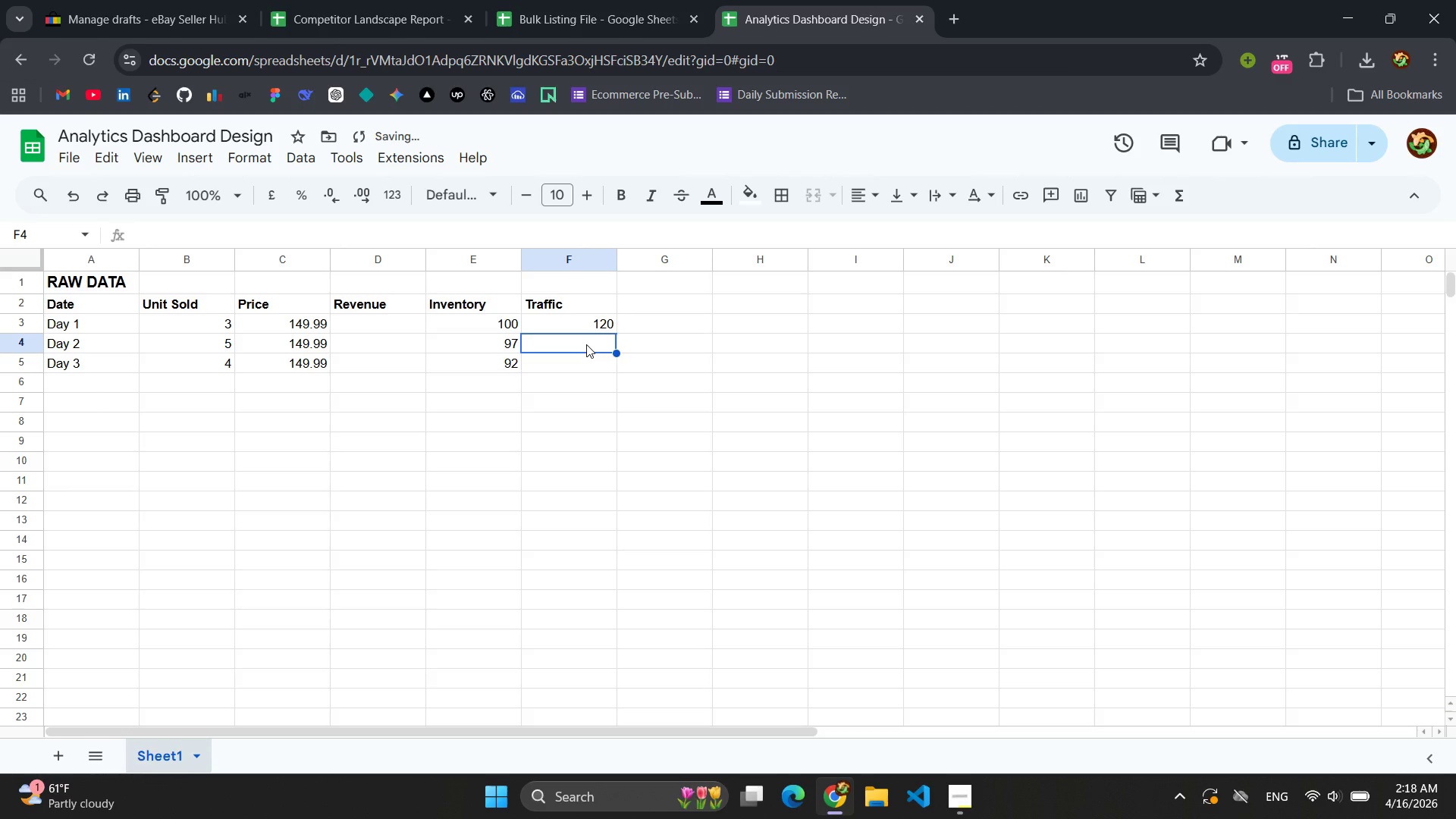 
type(150)
 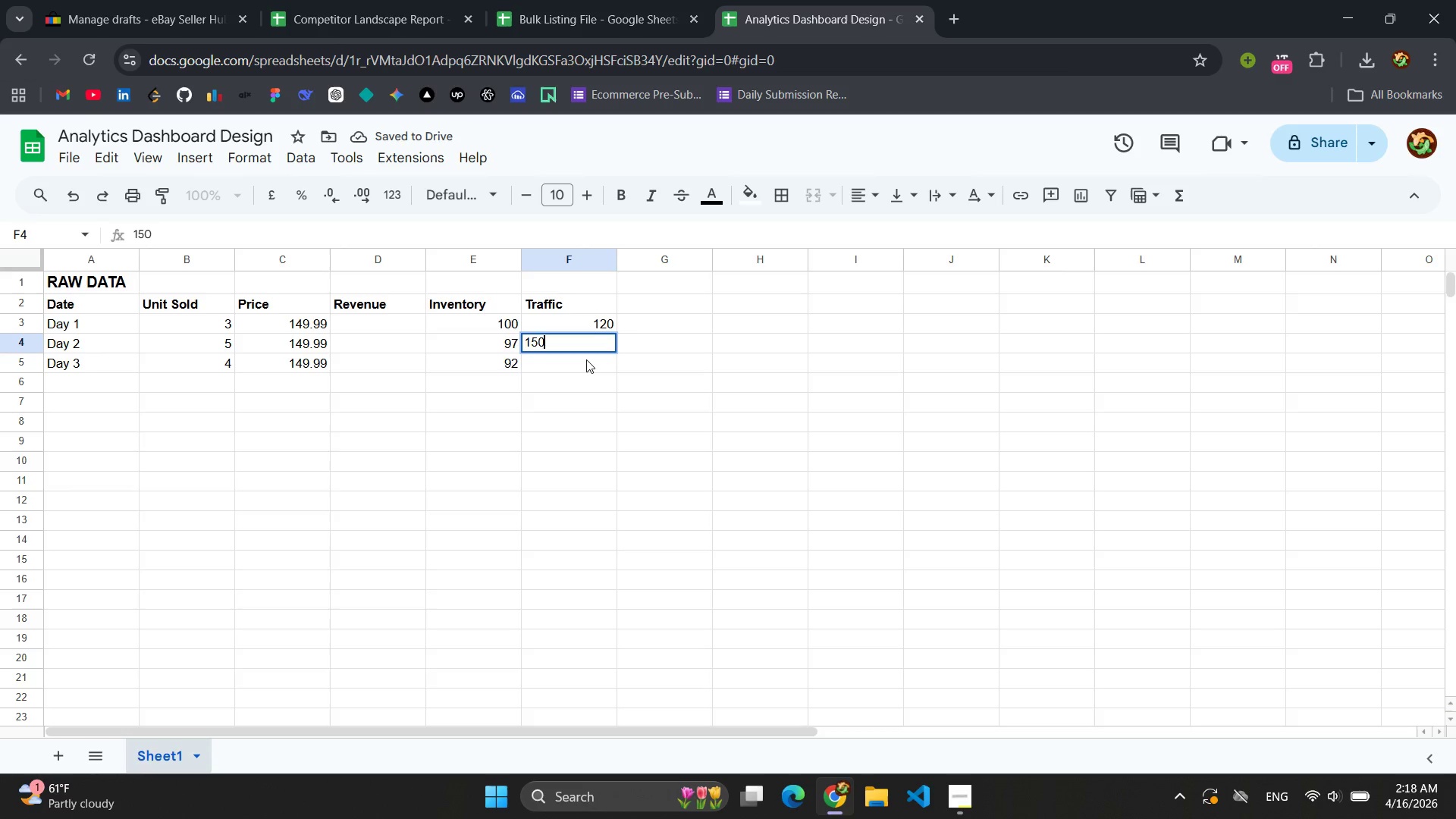 
left_click([586, 367])
 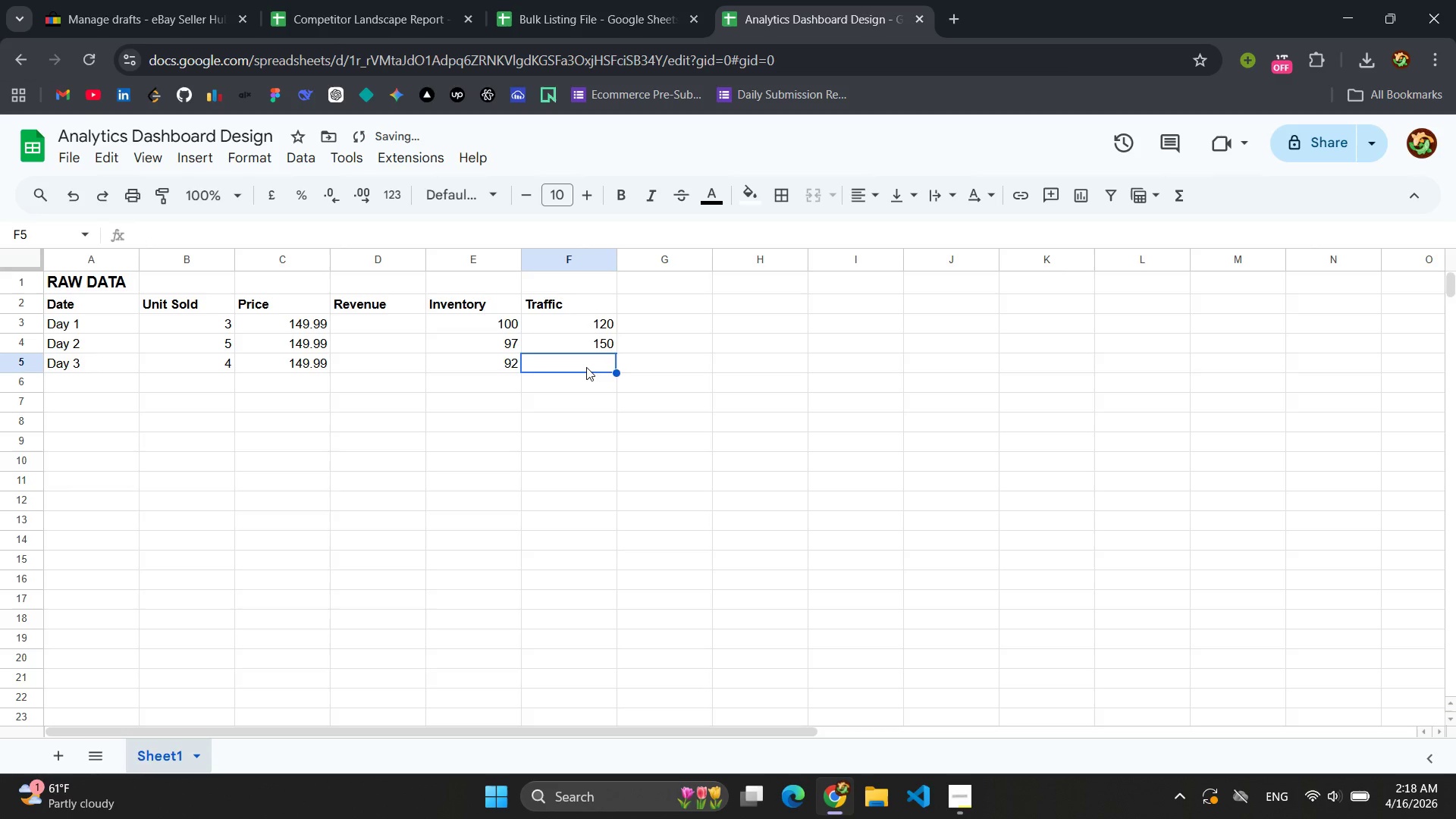 
type(130)
 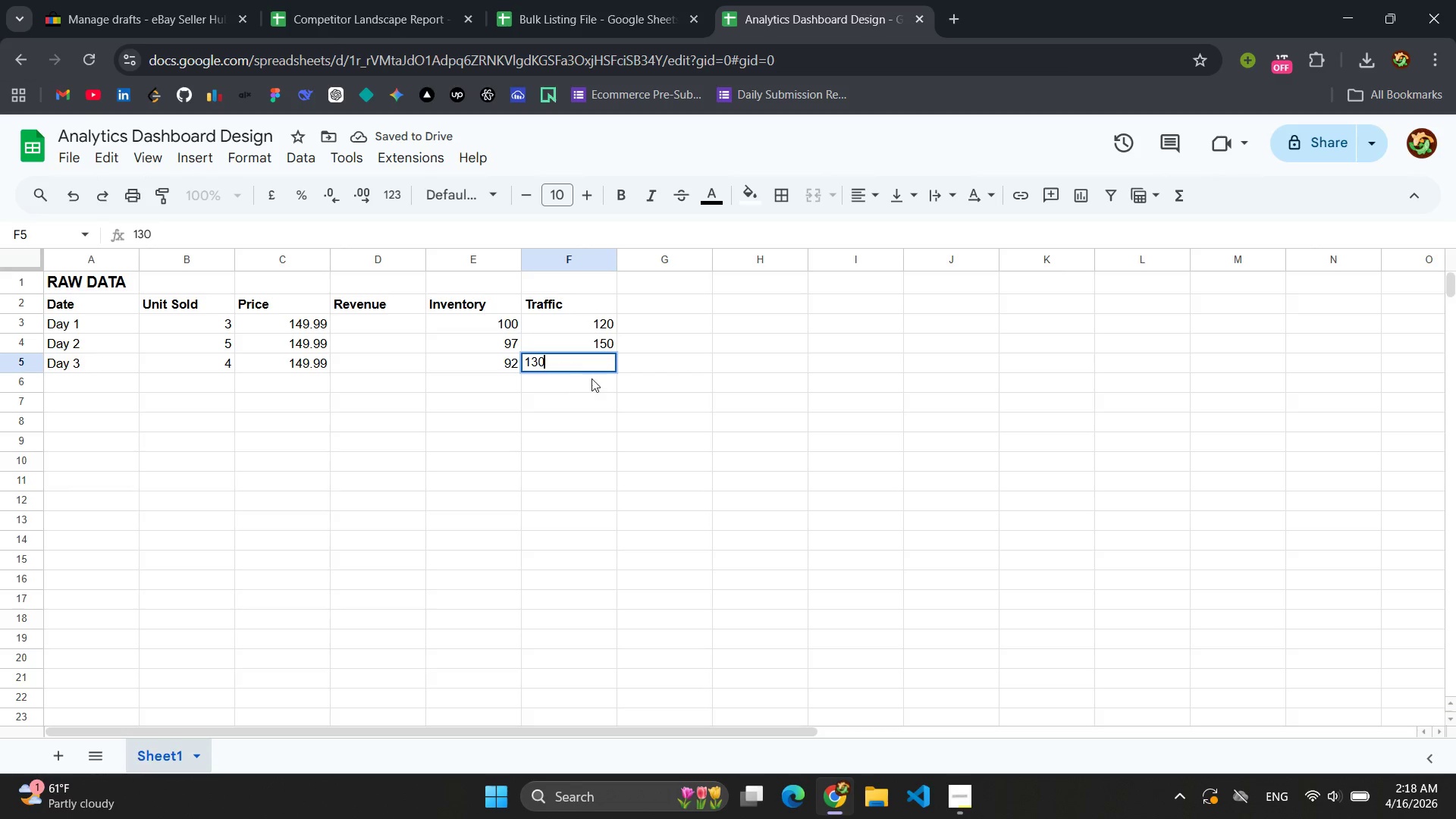 
left_click([594, 384])
 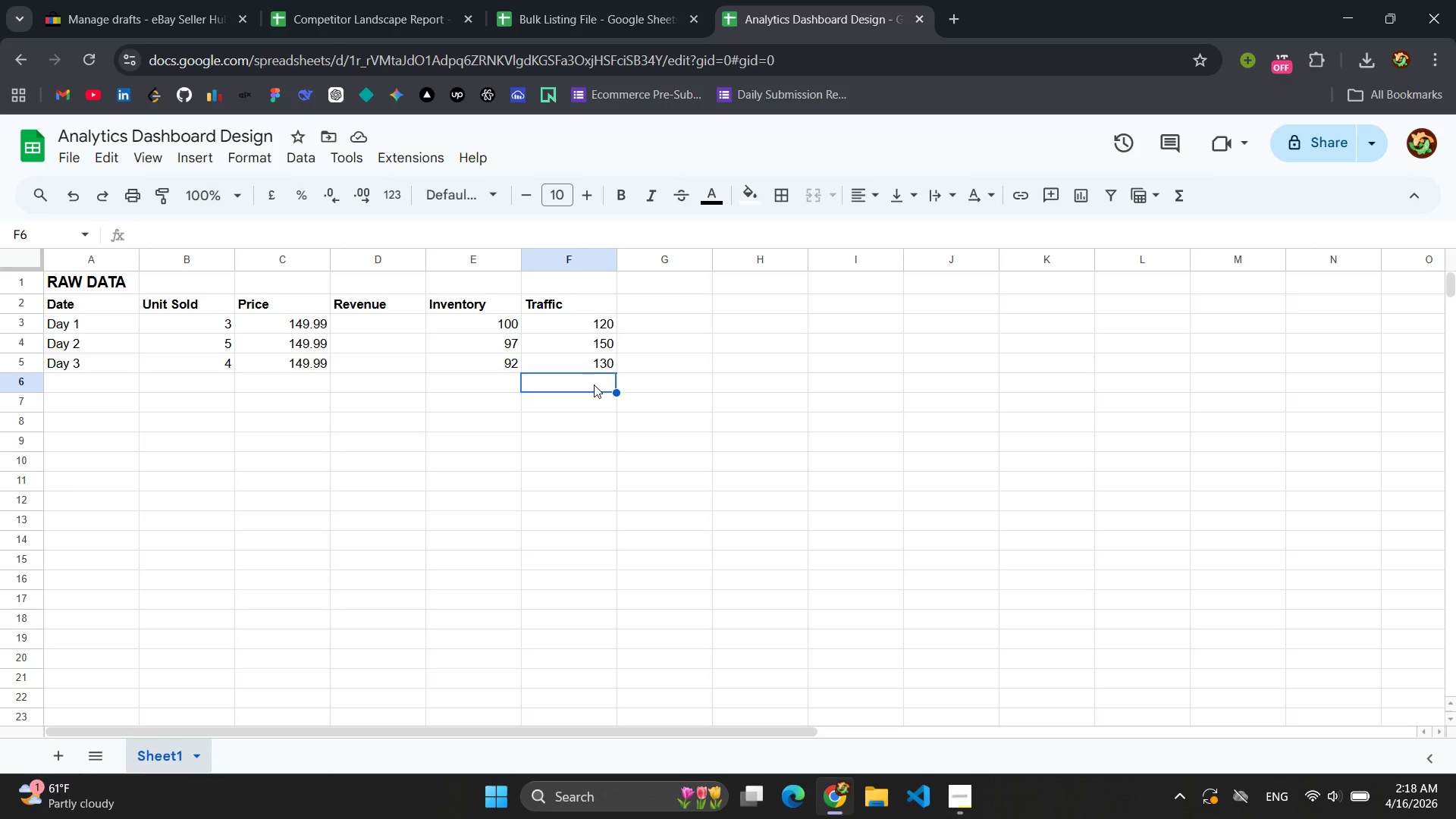 
wait(12.22)
 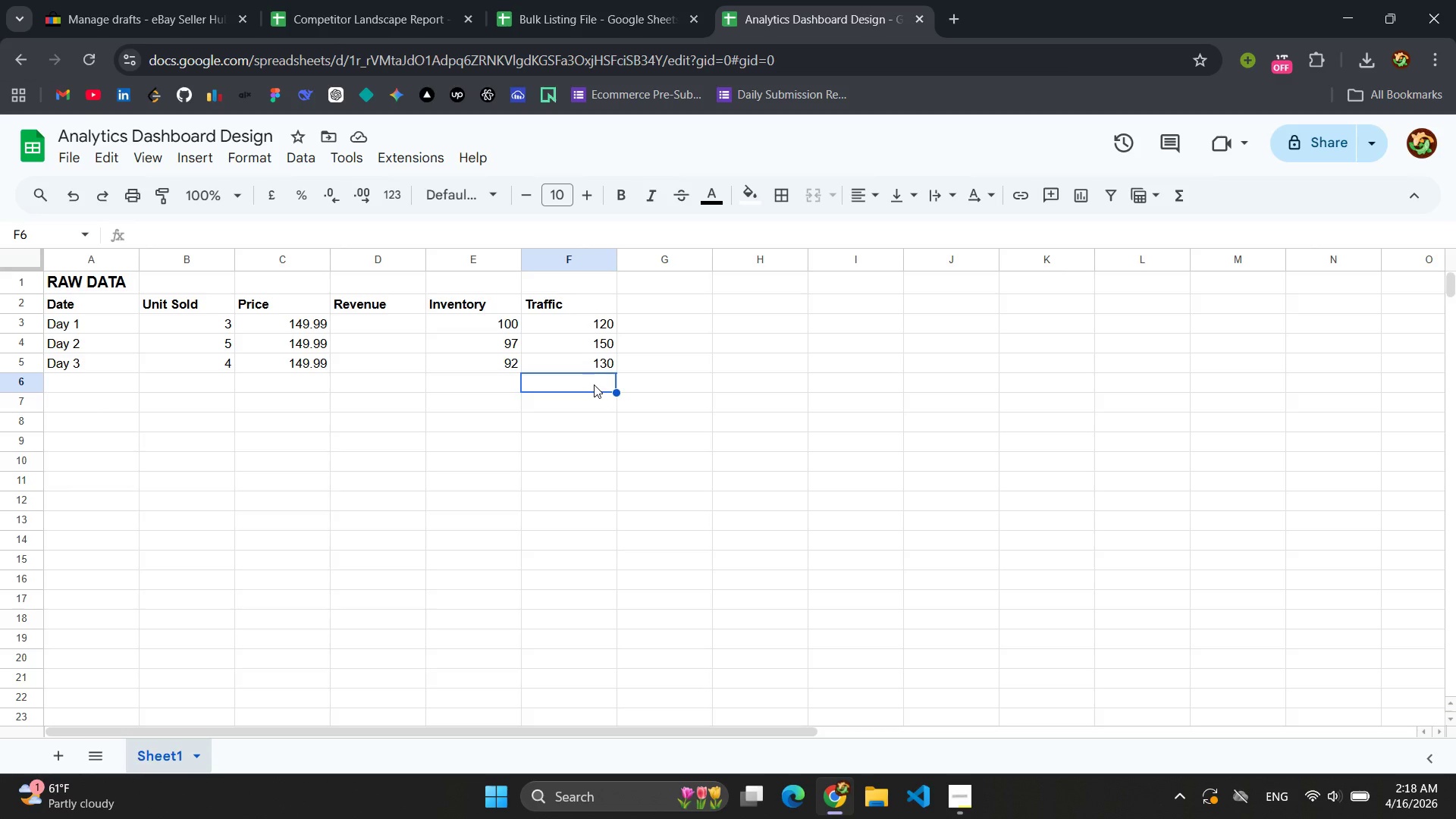 
left_click([366, 318])
 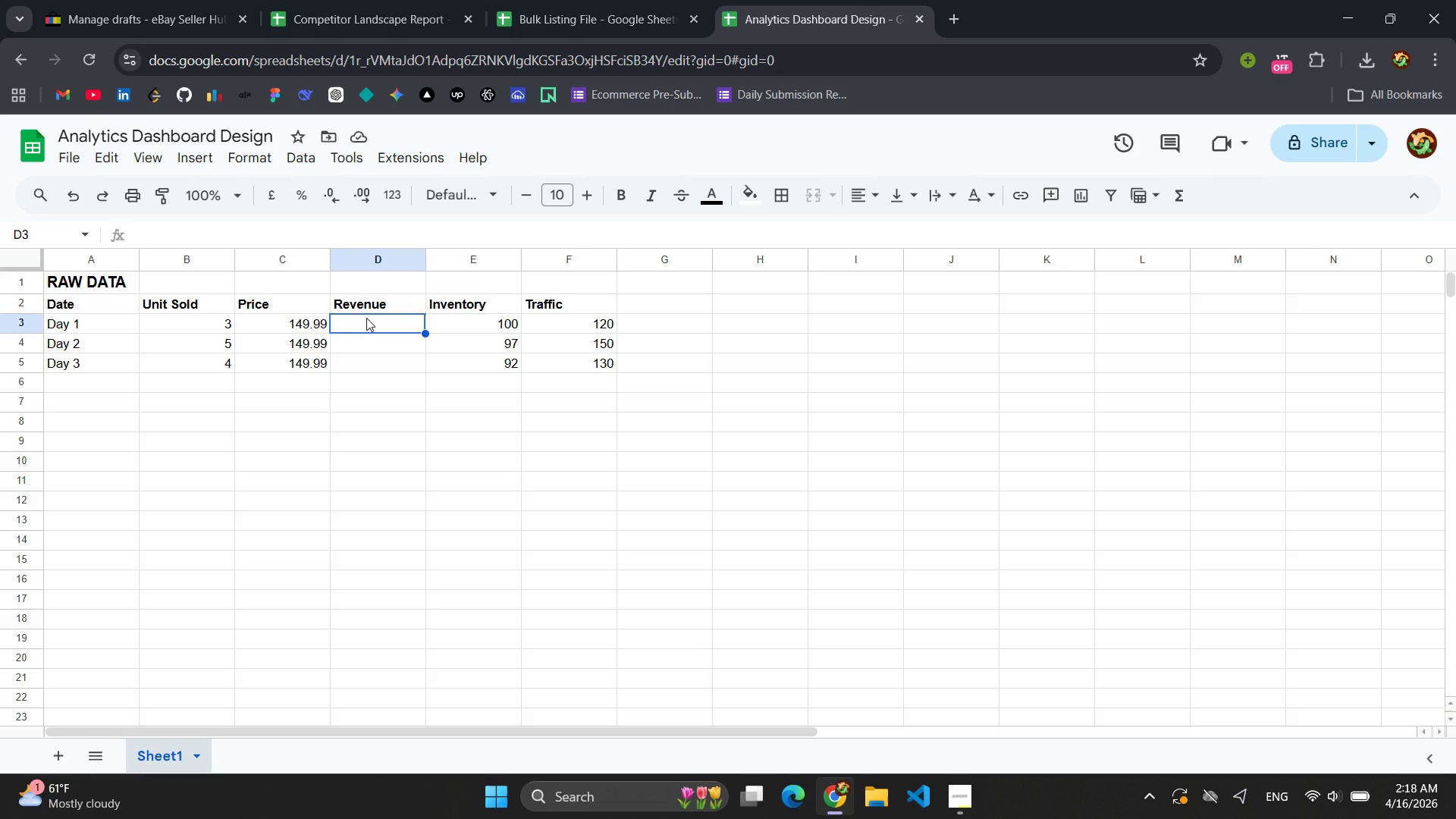 
key(Equal)
 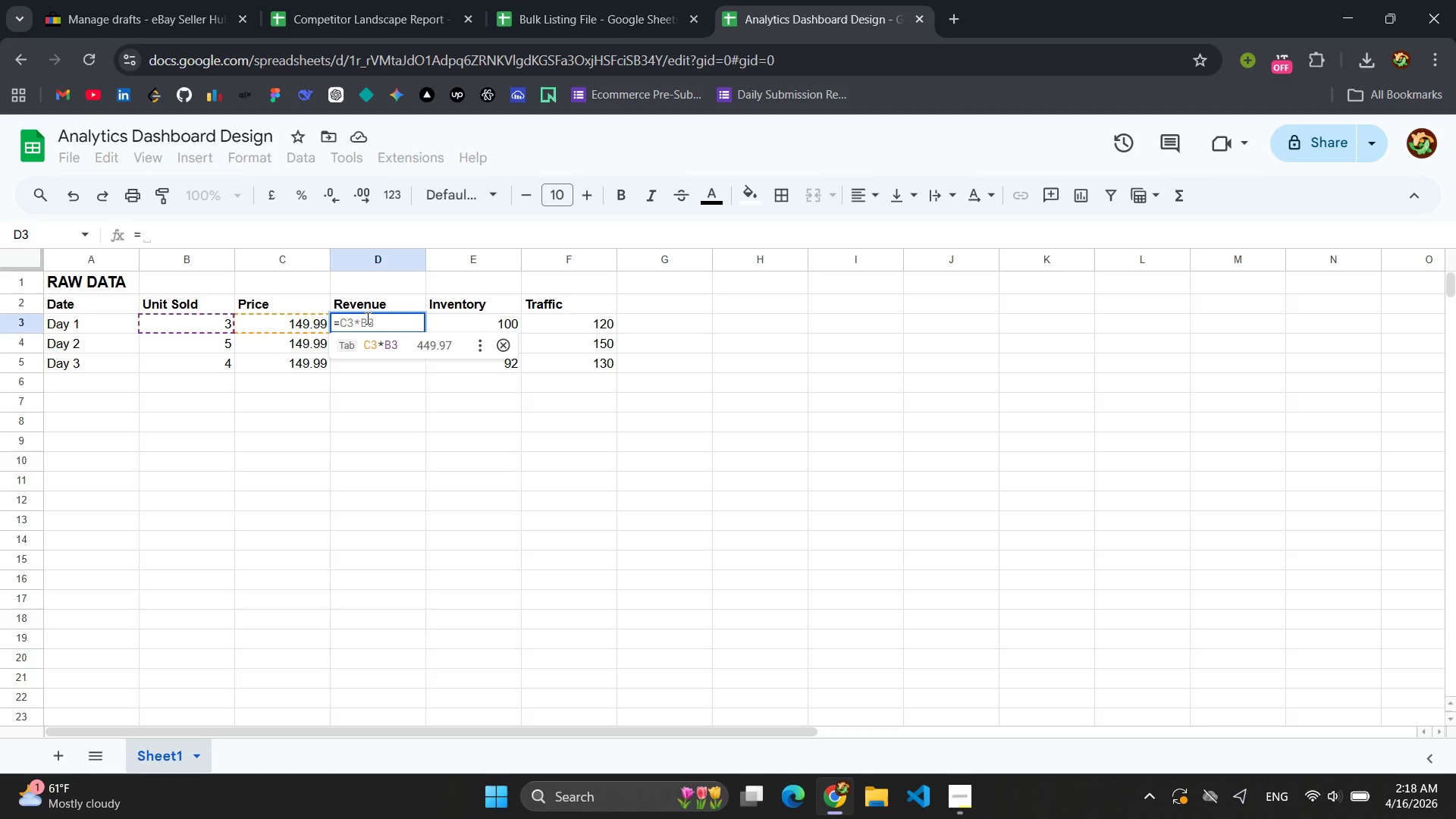 
wait(5.25)
 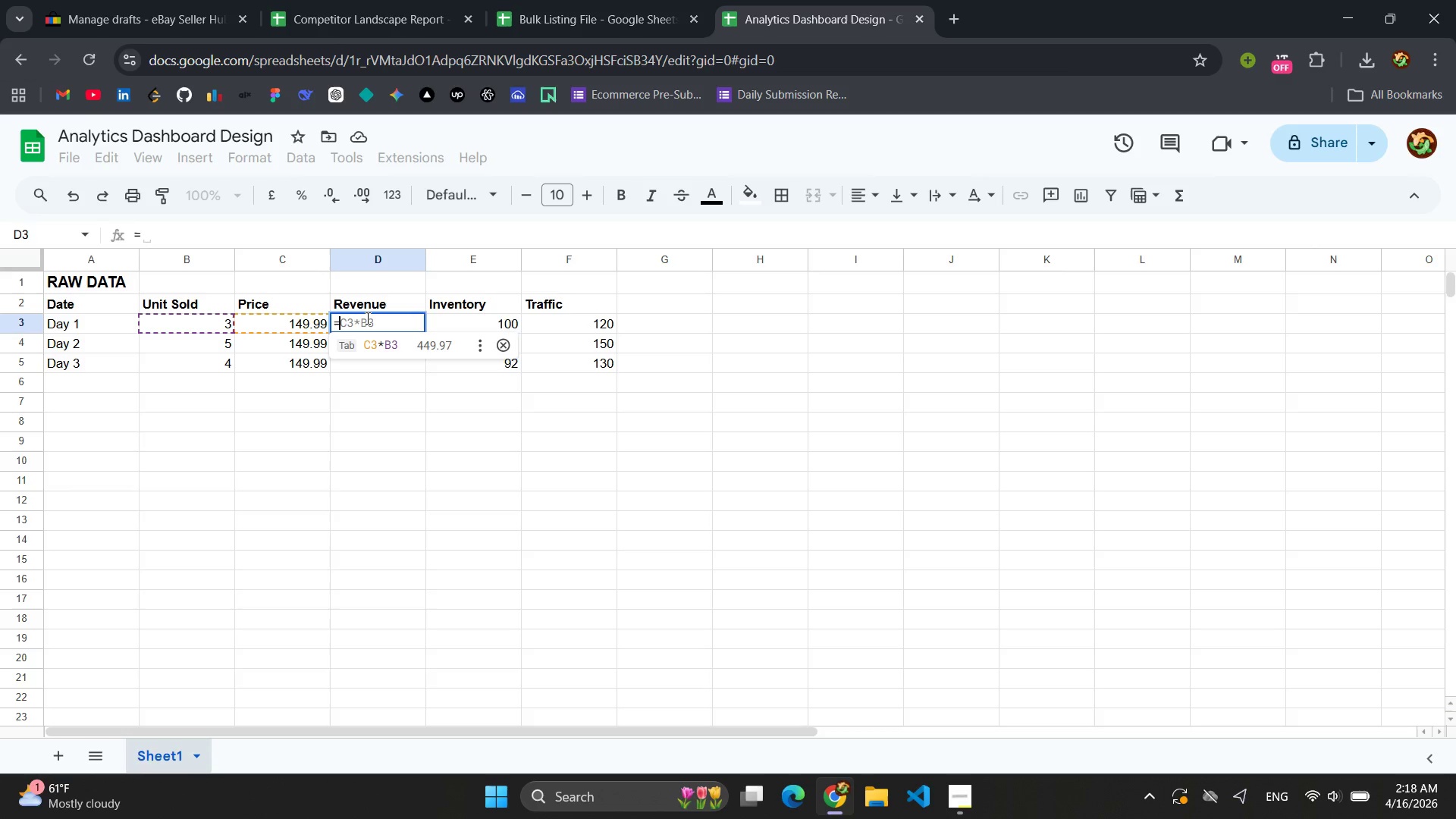 
left_click([211, 322])
 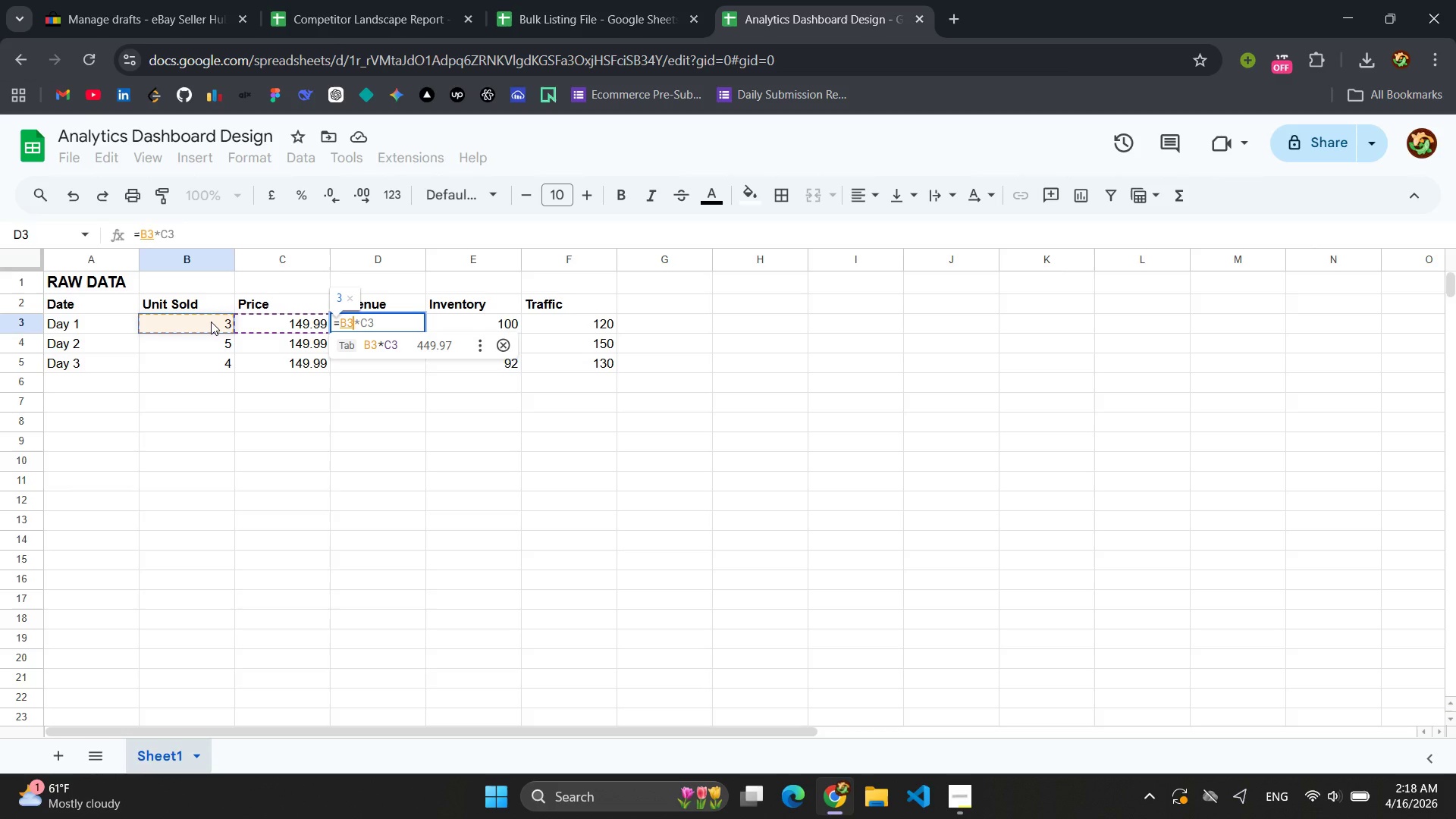 
wait(6.19)
 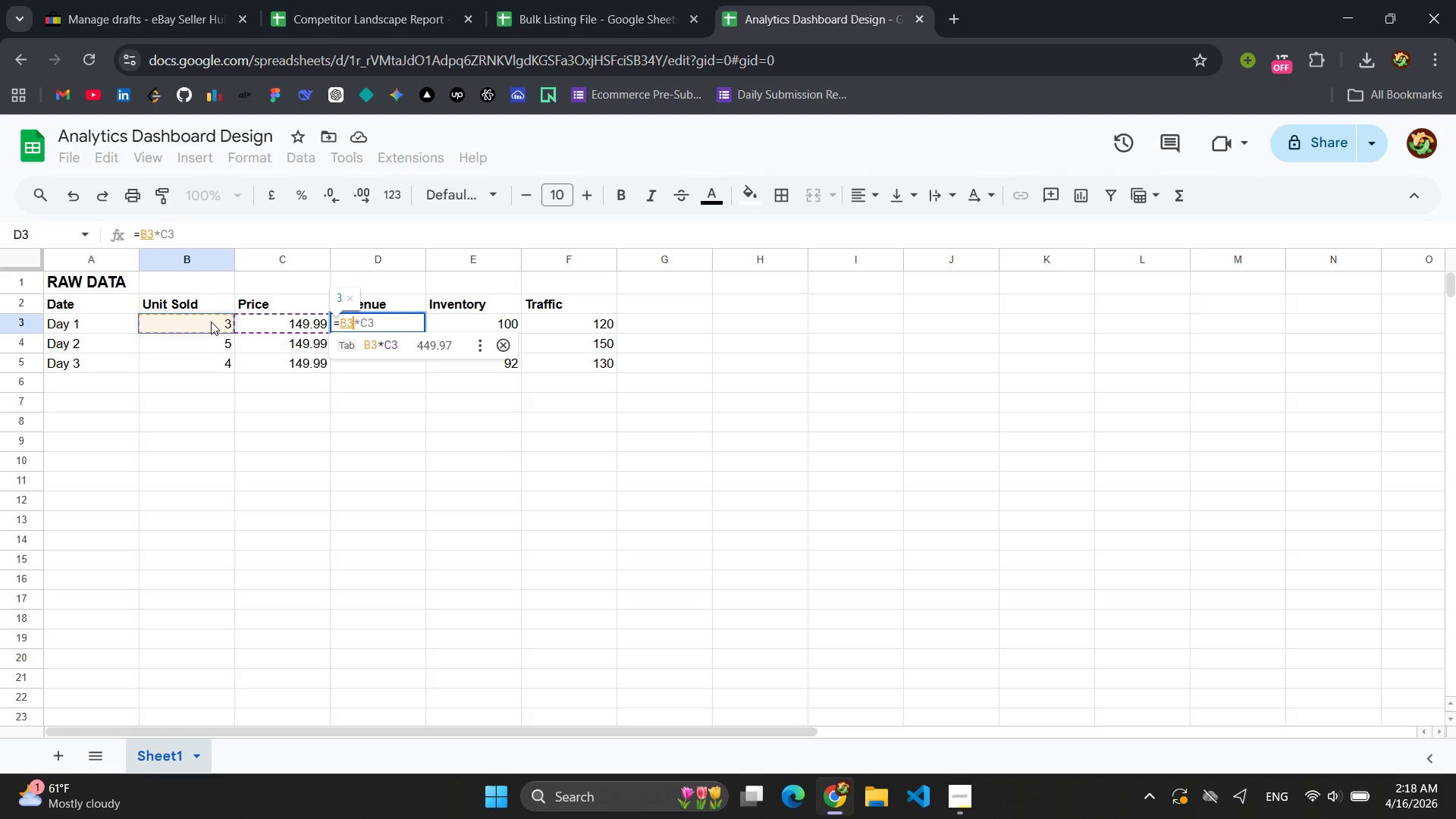 
key(Shift+8)
 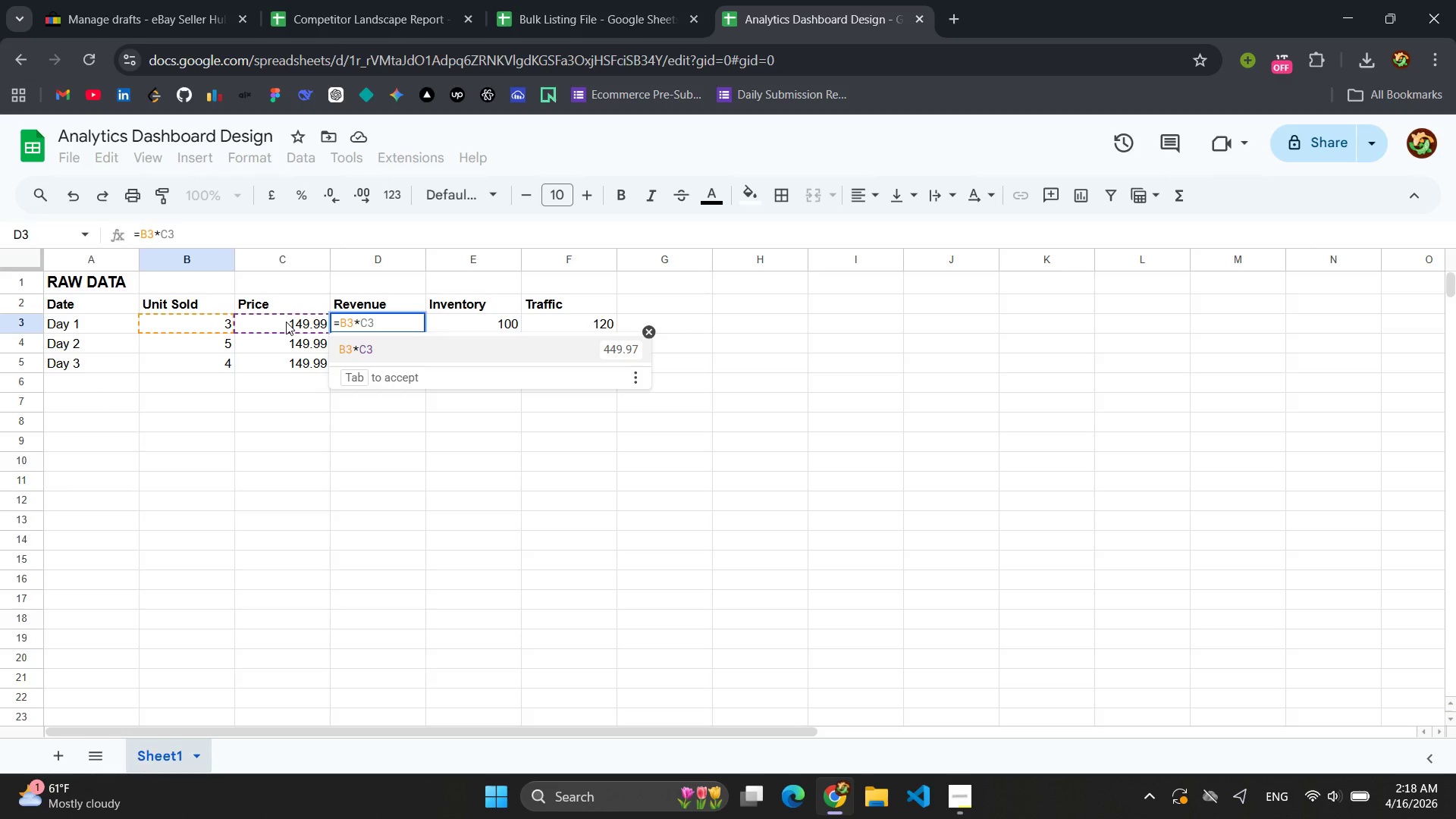 
left_click([286, 322])
 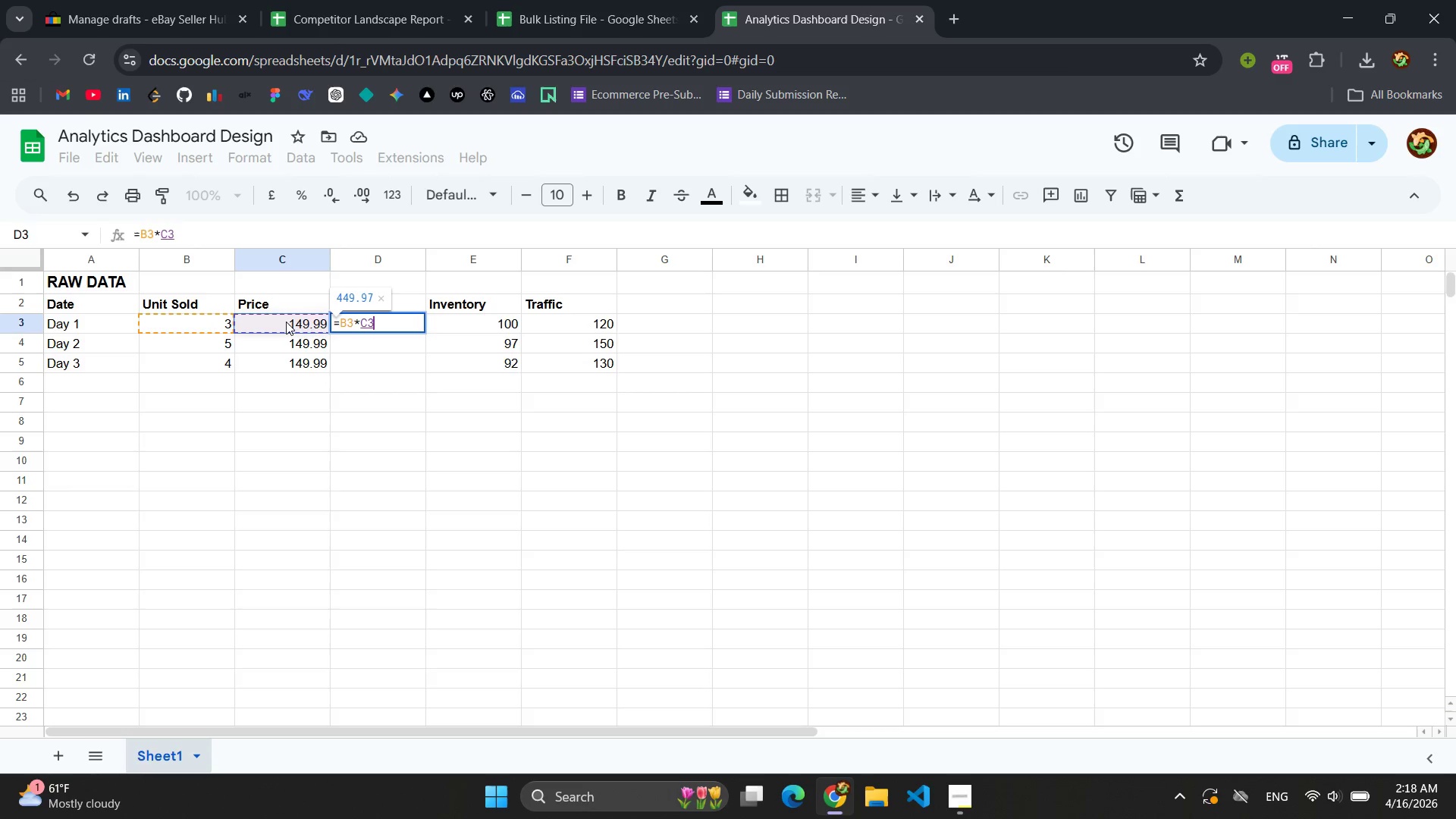 
key(Enter)
 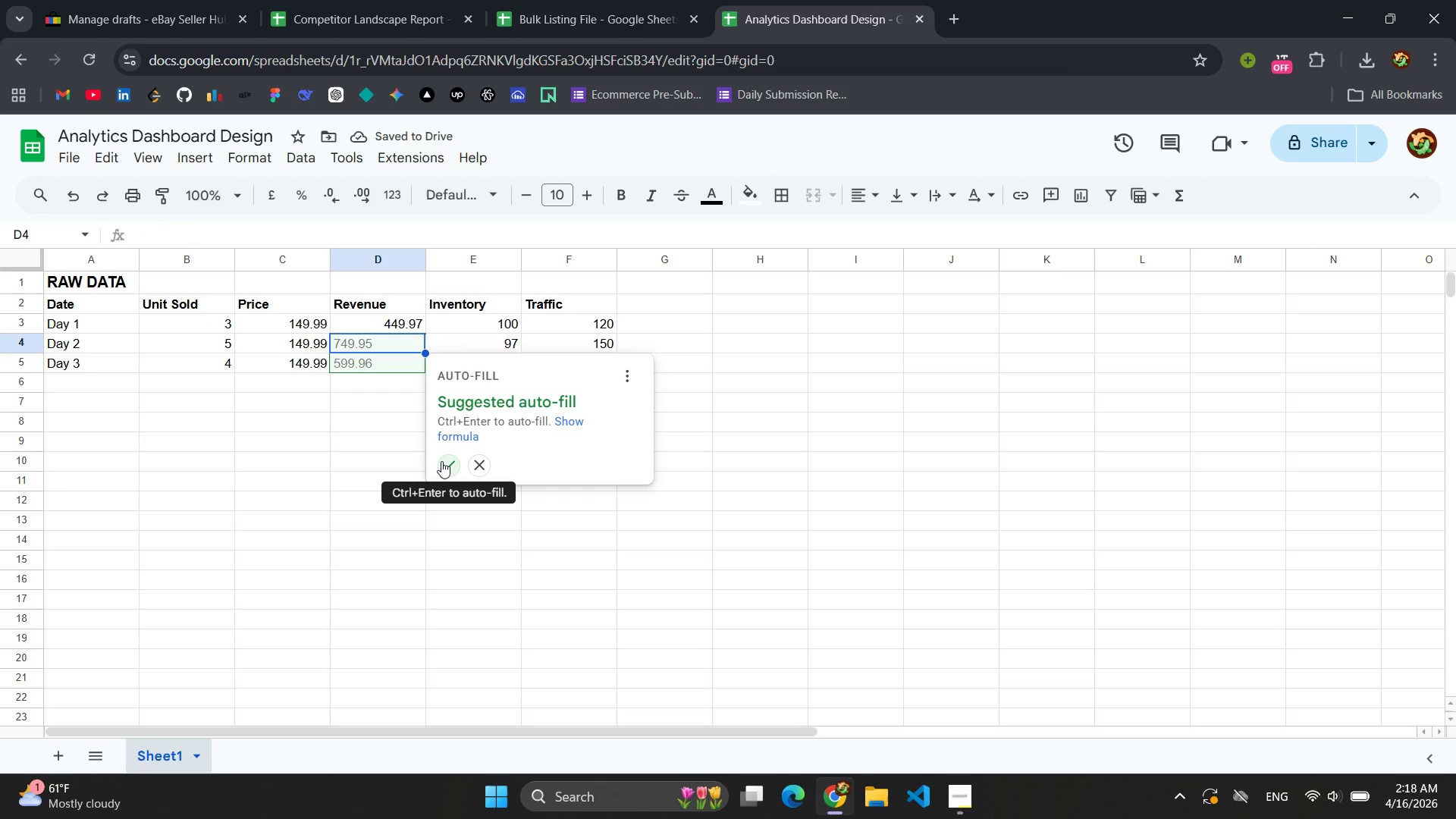 
wait(5.2)
 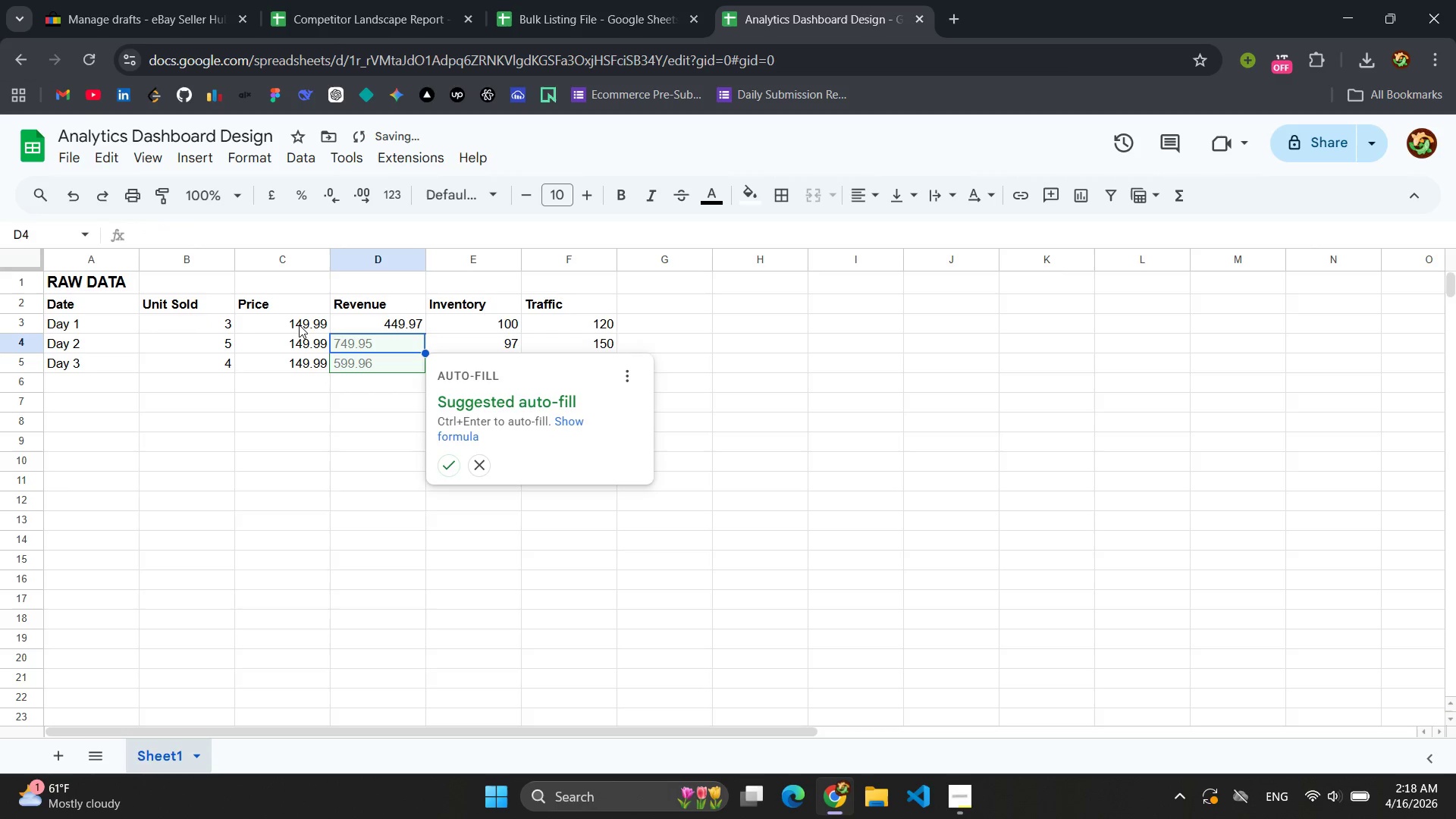 
left_click([441, 461])
 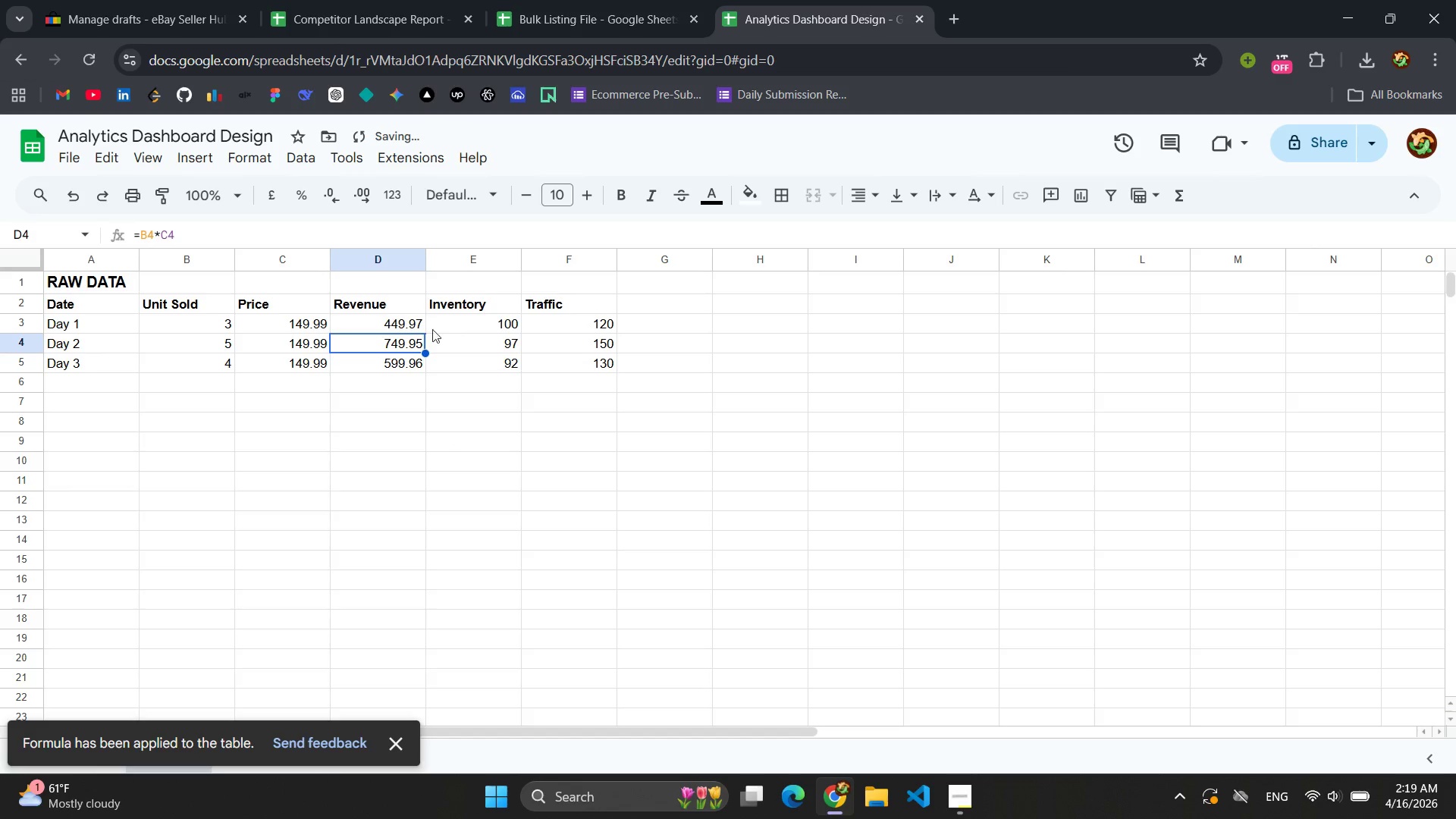 
left_click([410, 326])
 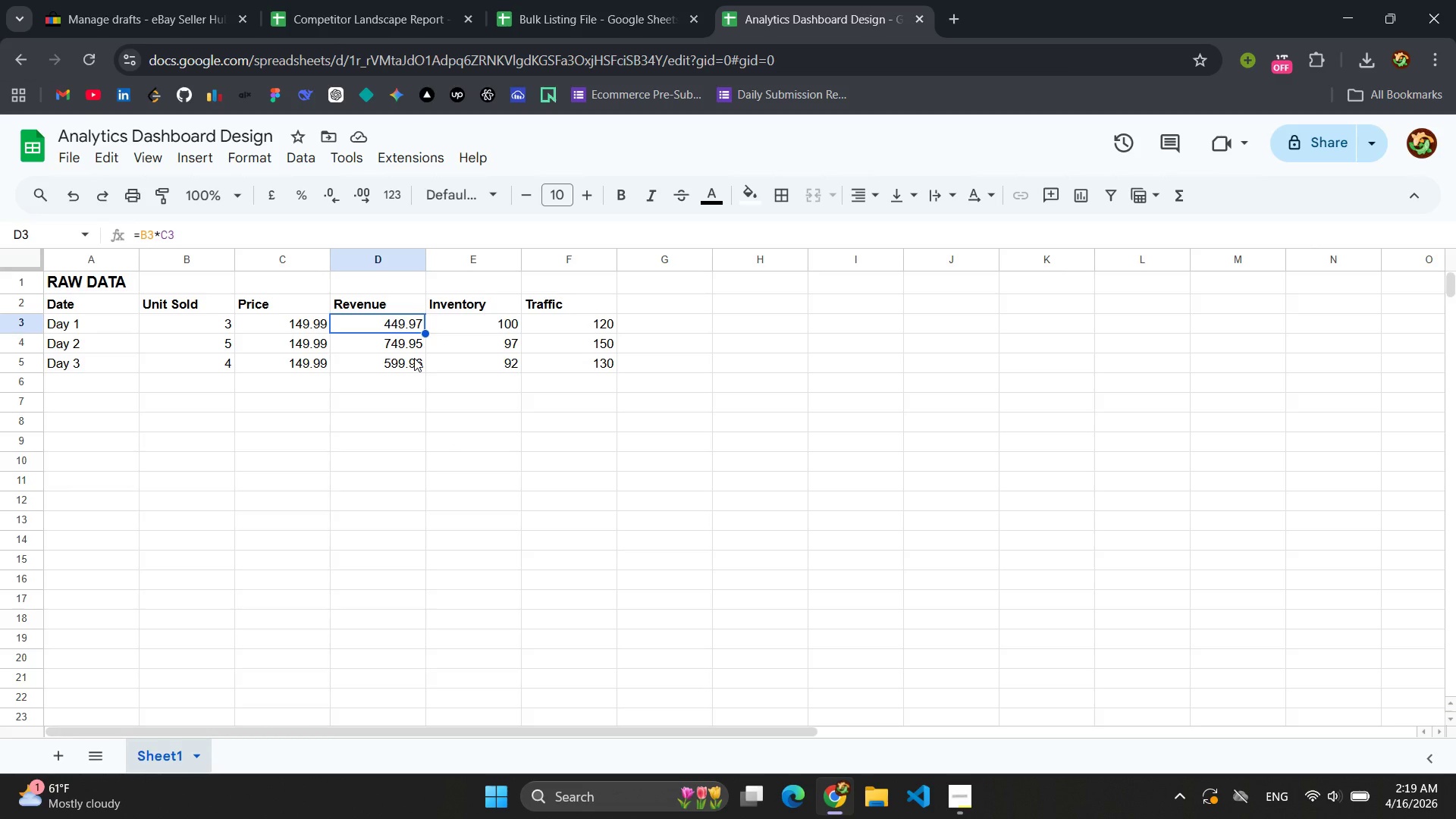 
wait(12.06)
 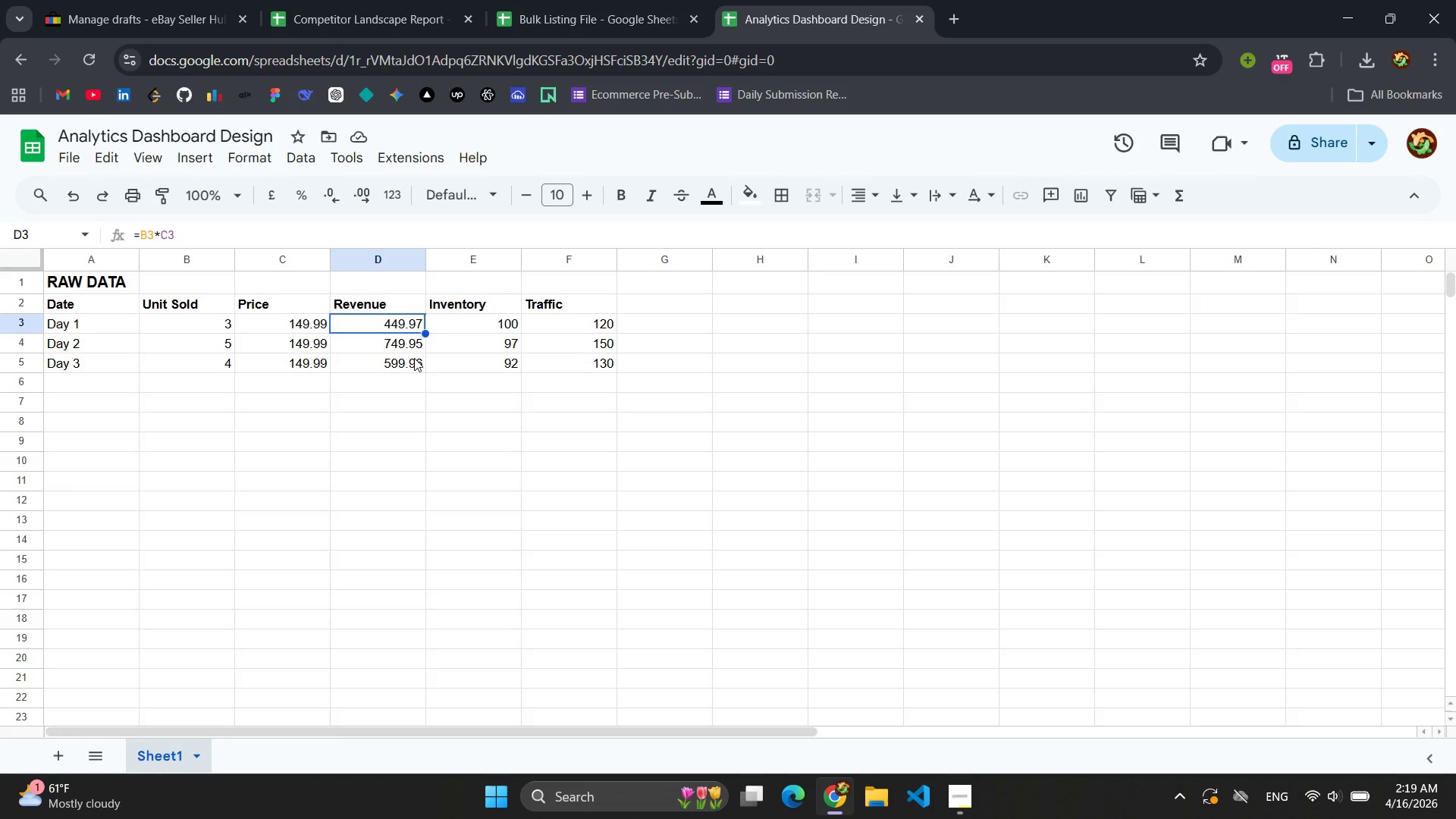 
left_click_drag(start_coordinate=[218, 233], to_coordinate=[110, 234])
 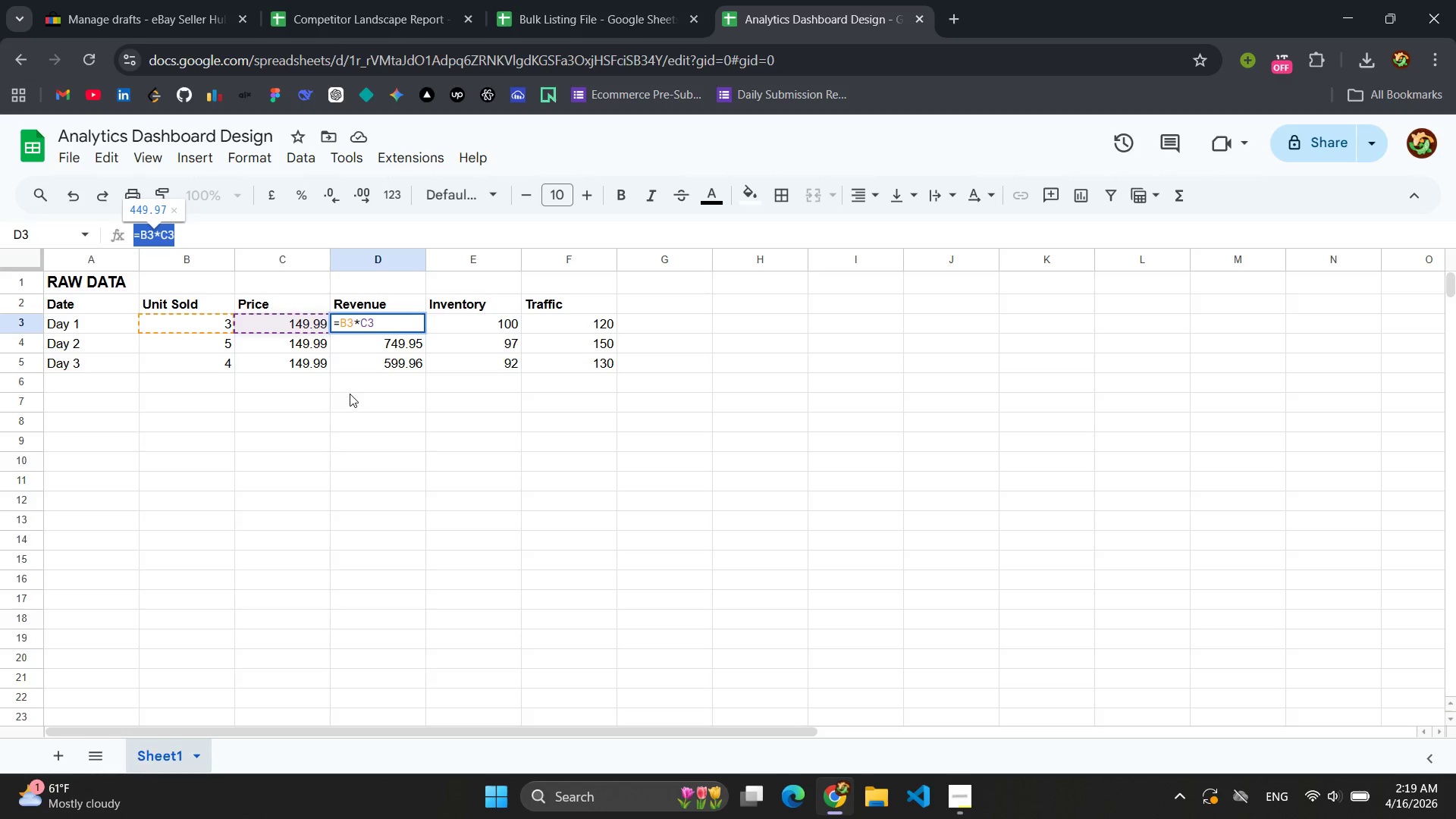 
left_click([366, 401])
 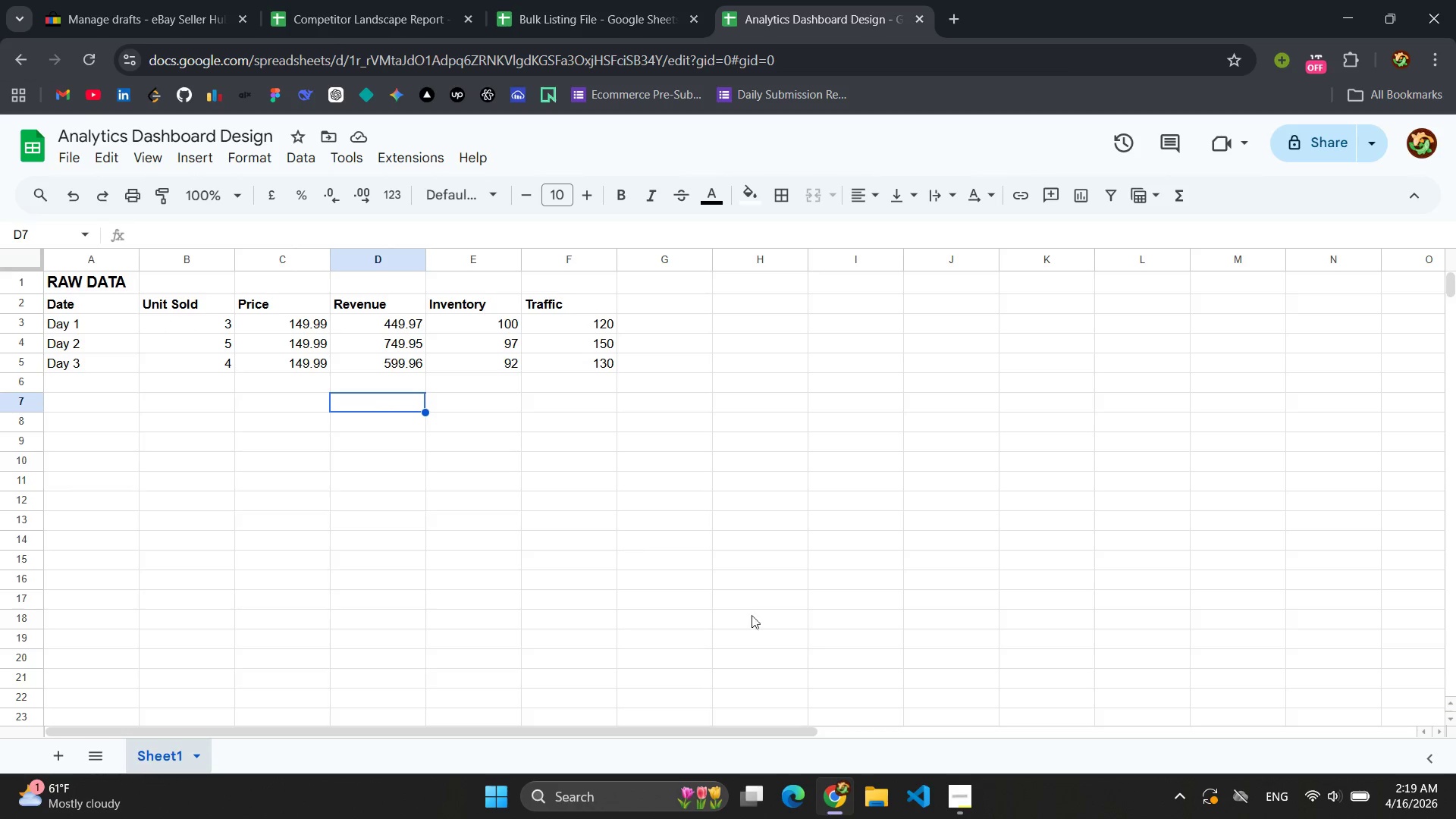 
left_click([958, 785])